 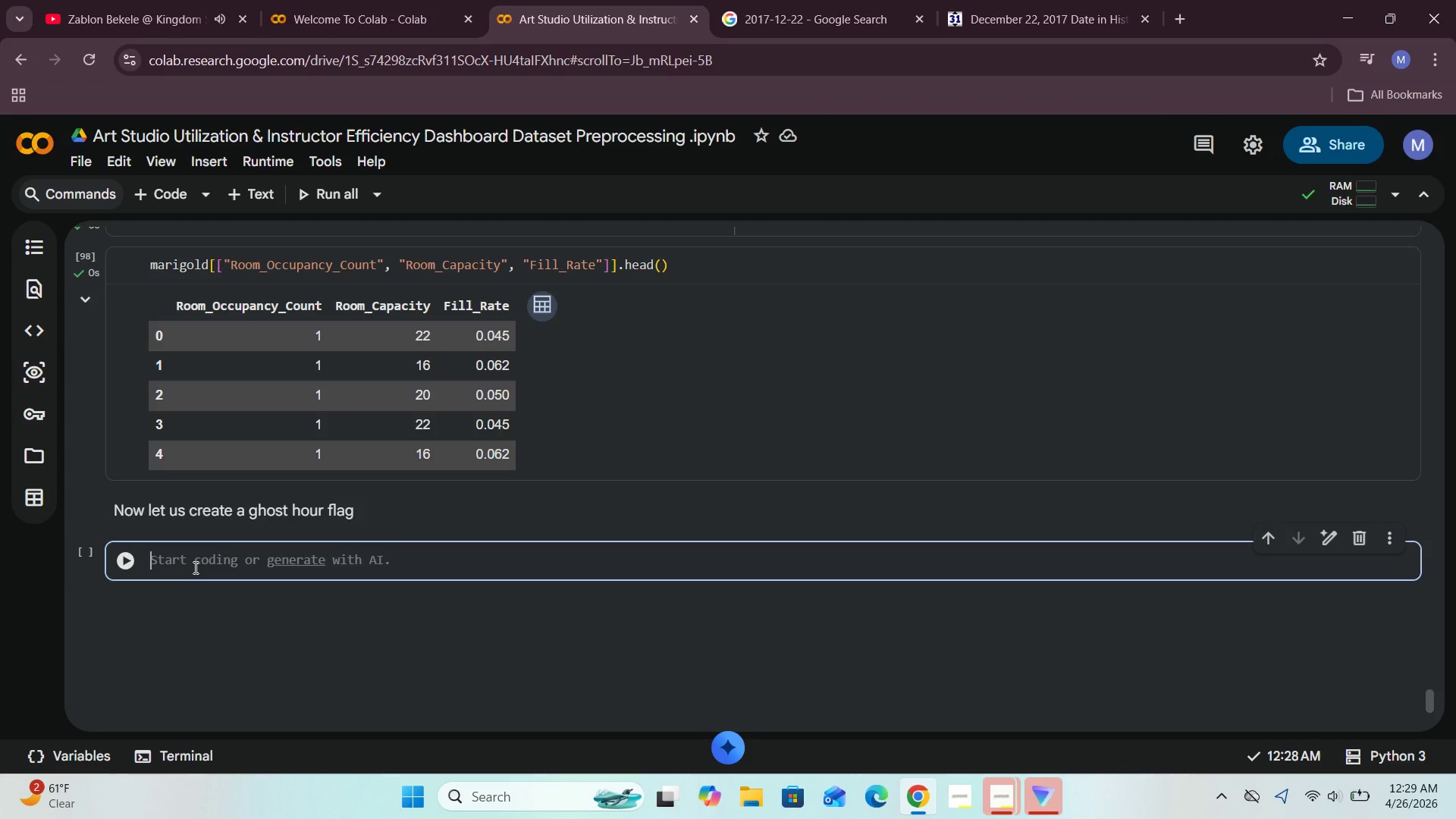 
type(marigold[)
 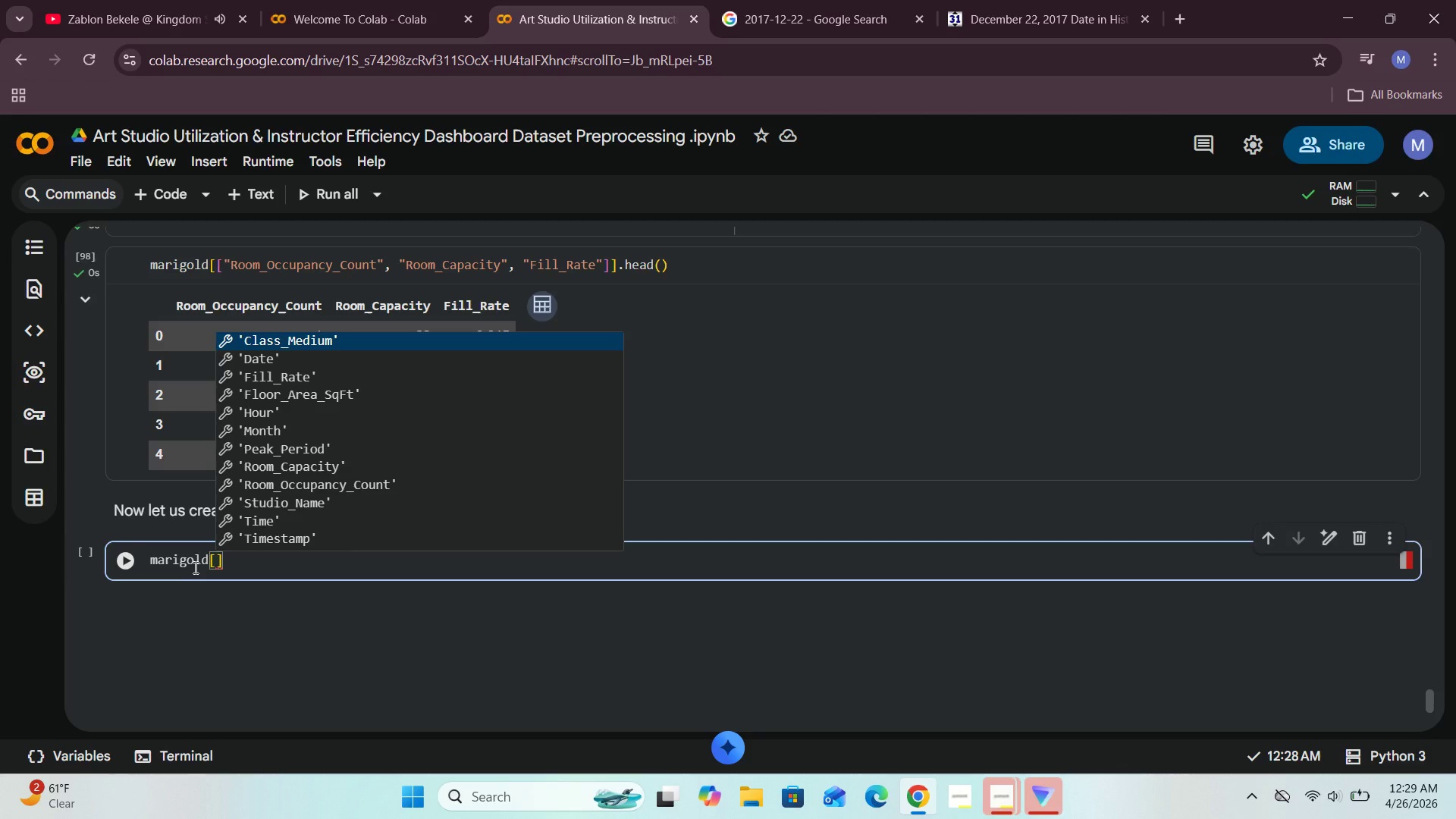 
wait(5.14)
 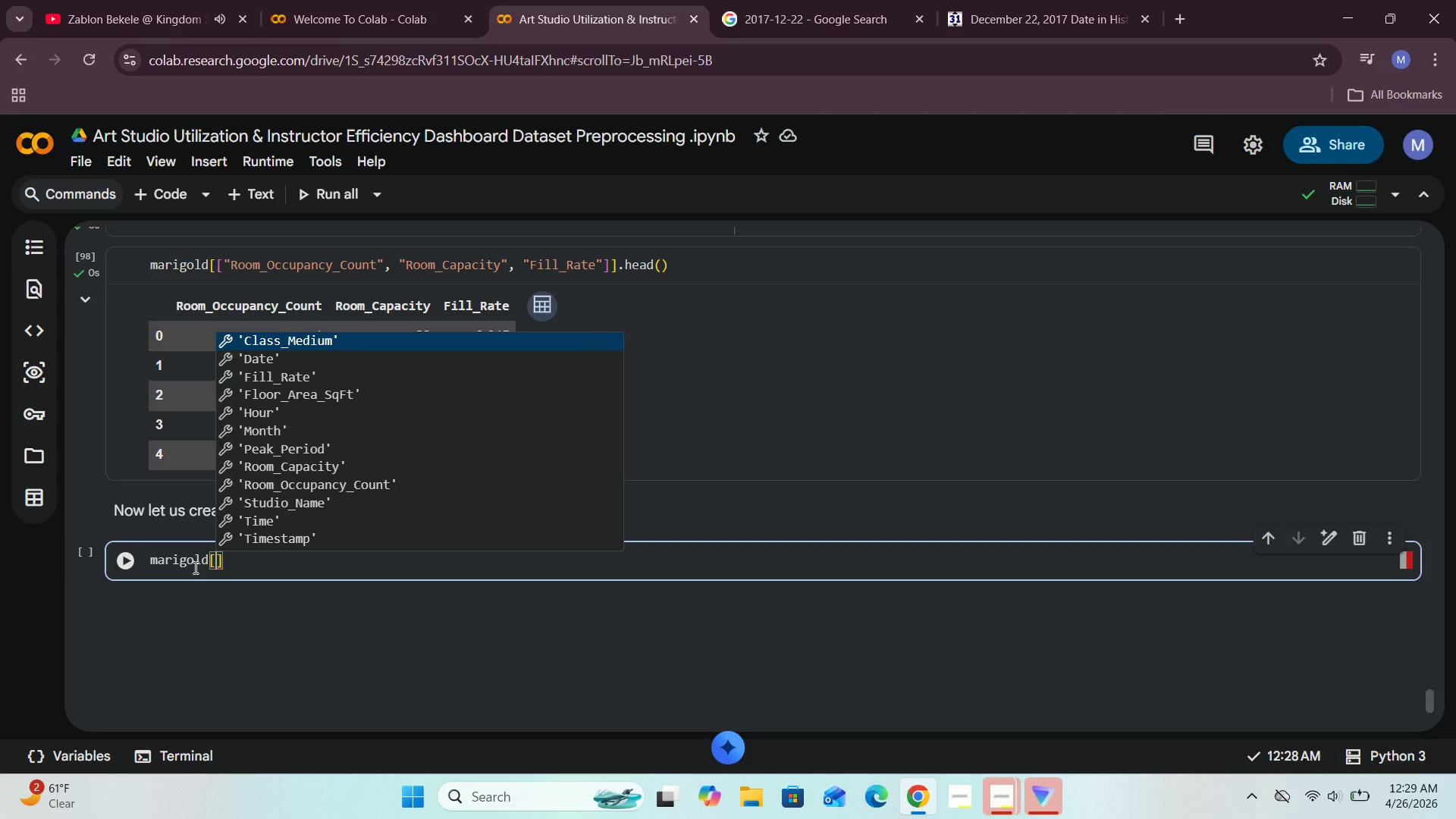 
type("Fill_Rate)
 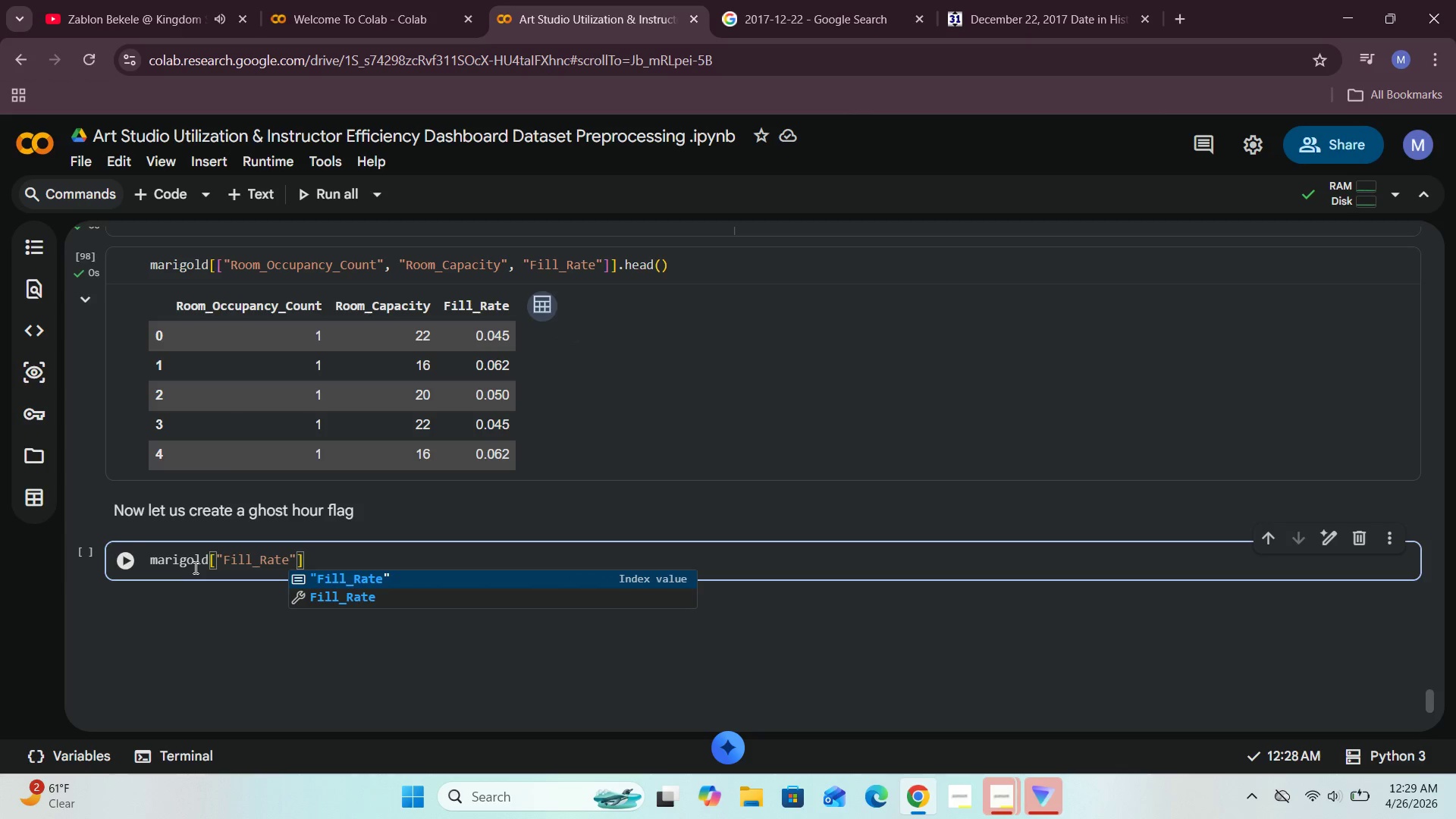 
key(ArrowRight)
 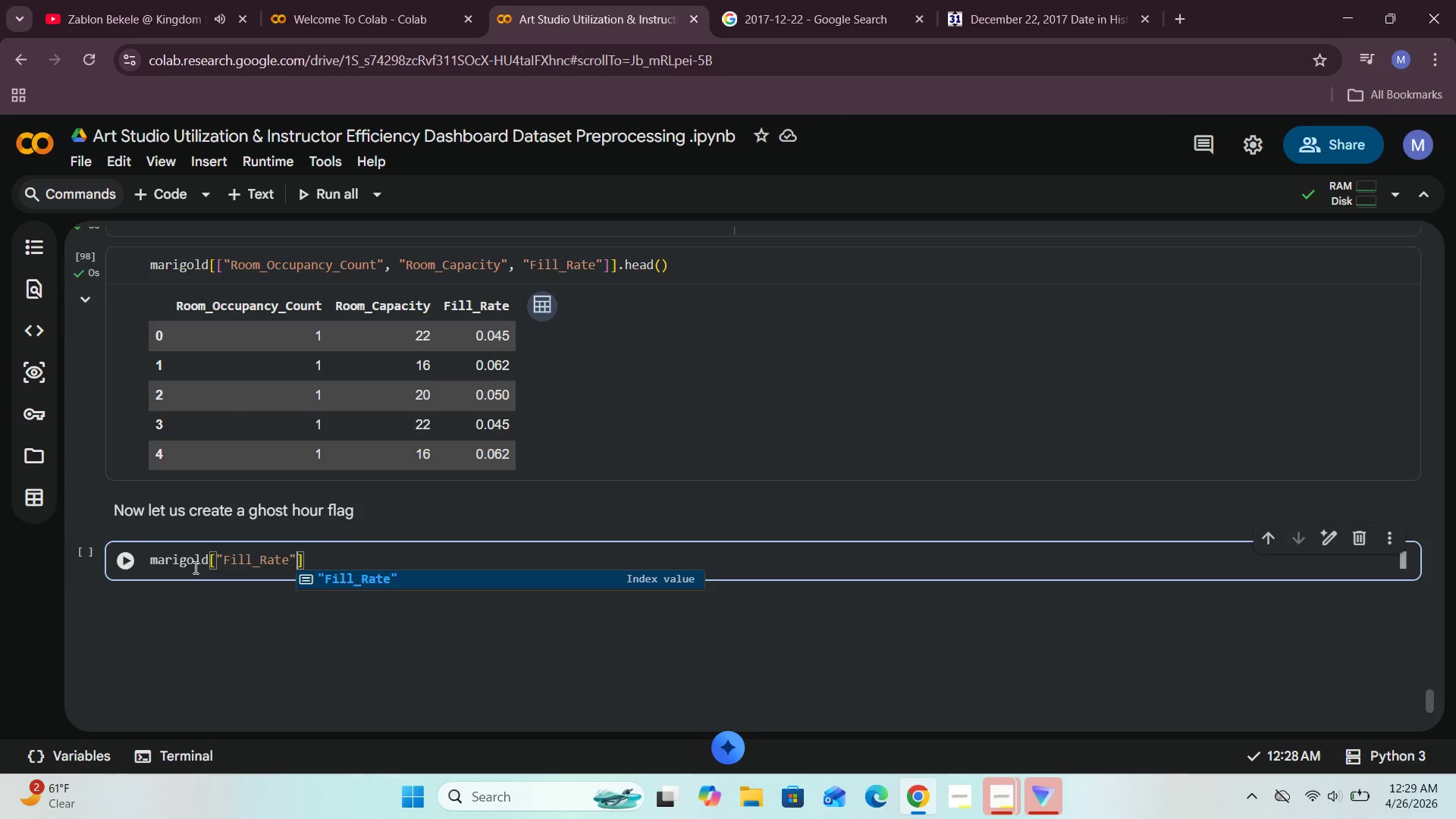 
key(ArrowRight)
 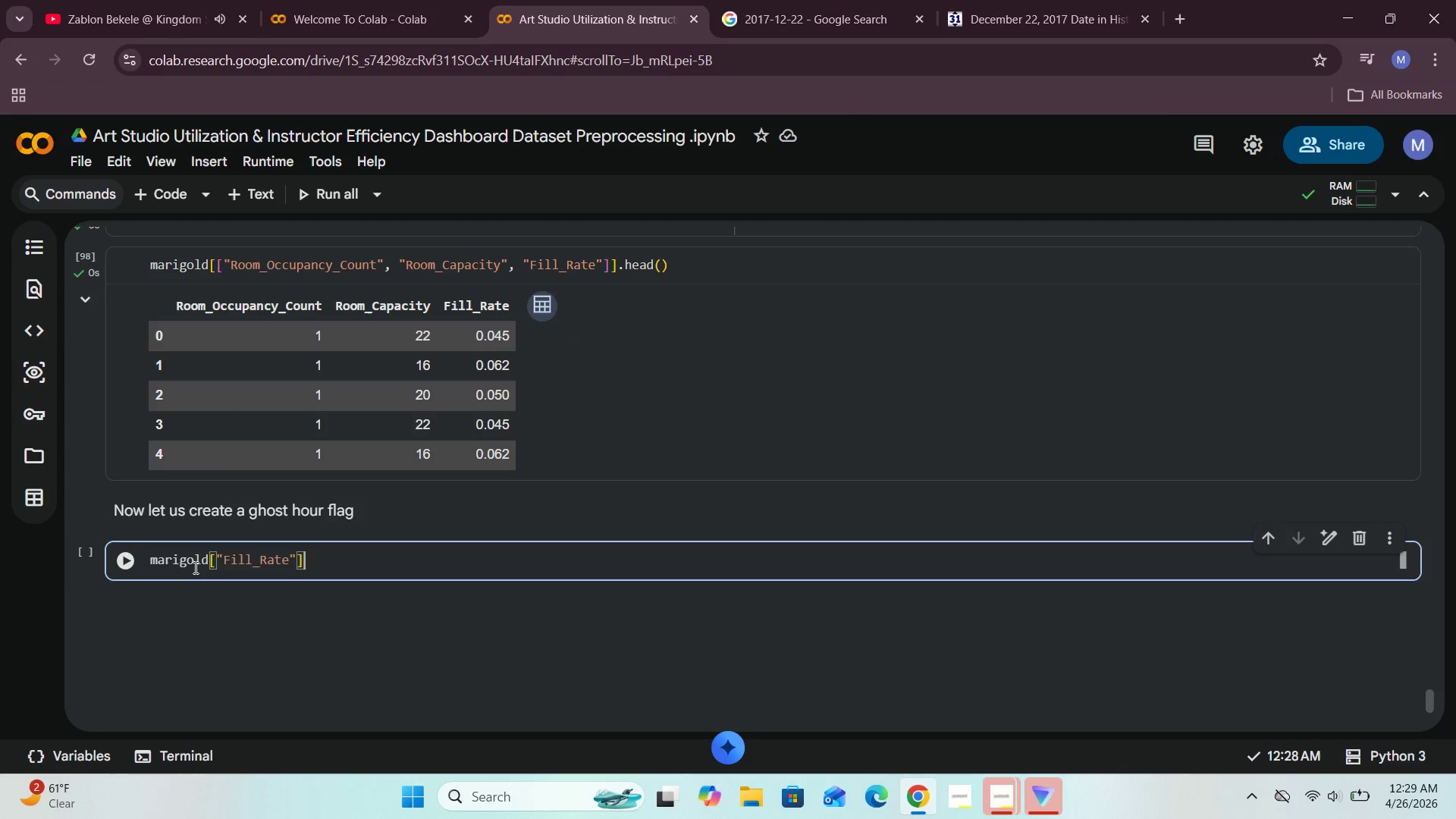 
type( < 0.3)
key(Backspace)
type(25,)
 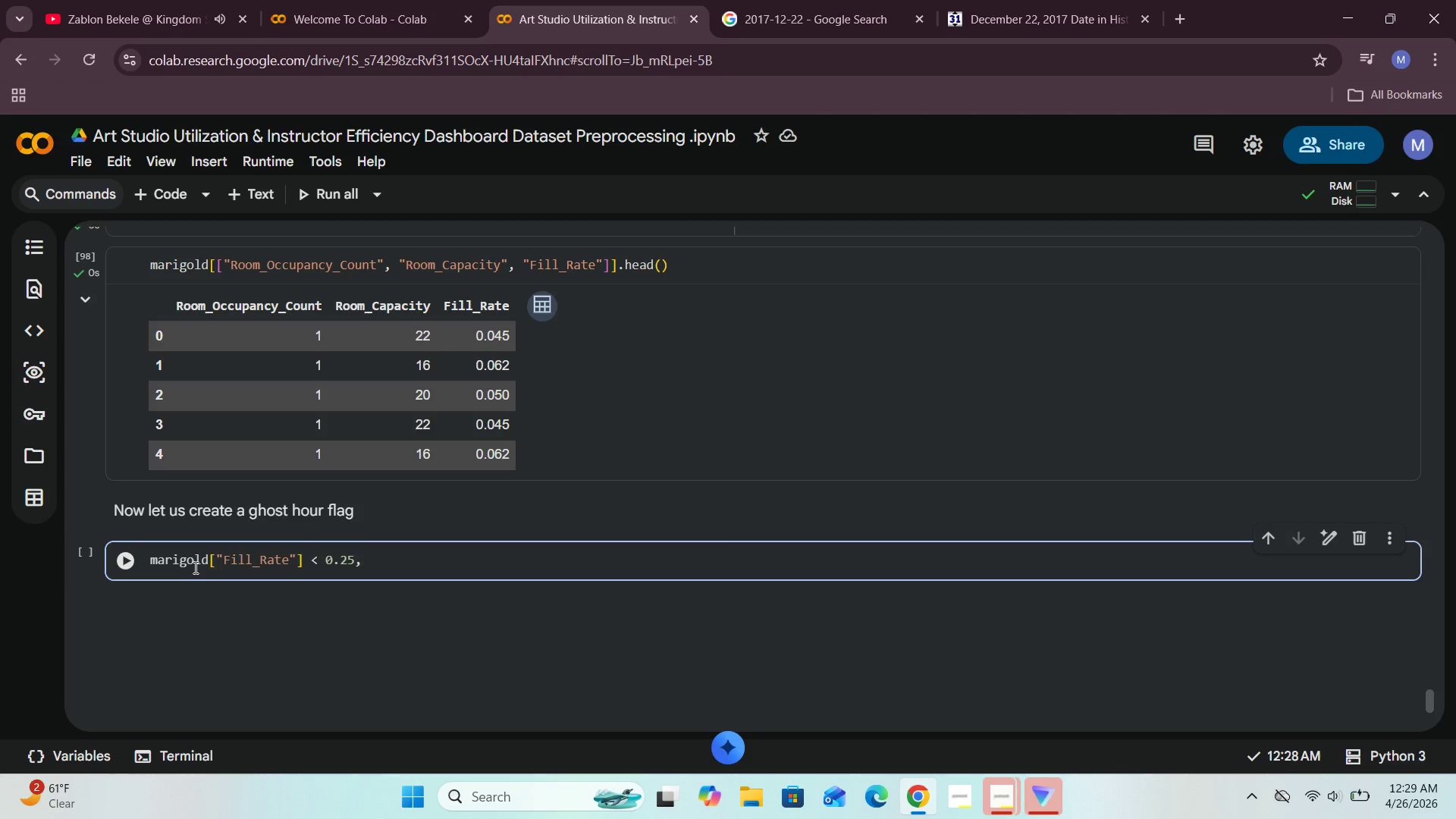 
key(ArrowRight)
 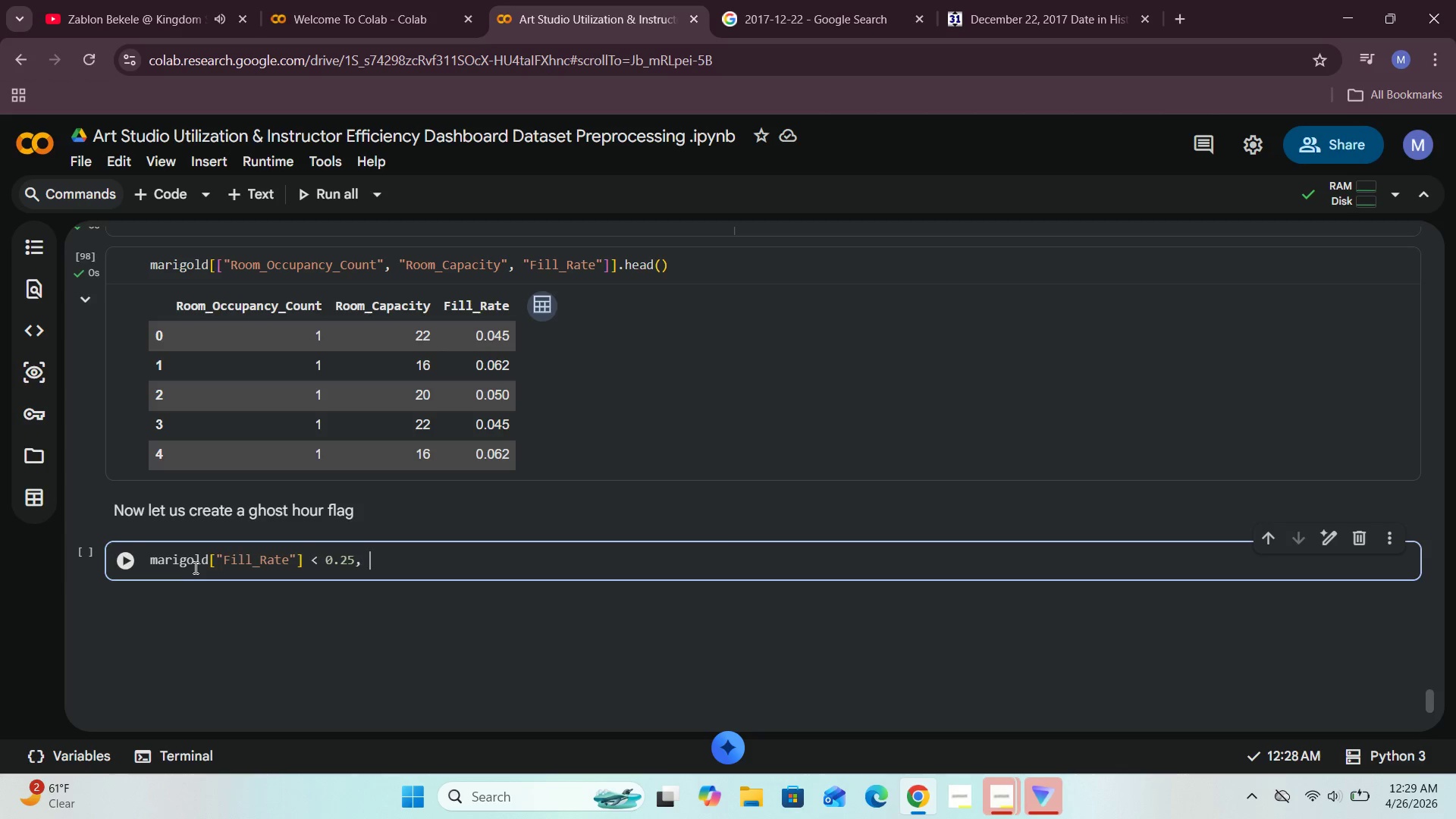 
key(Space)
 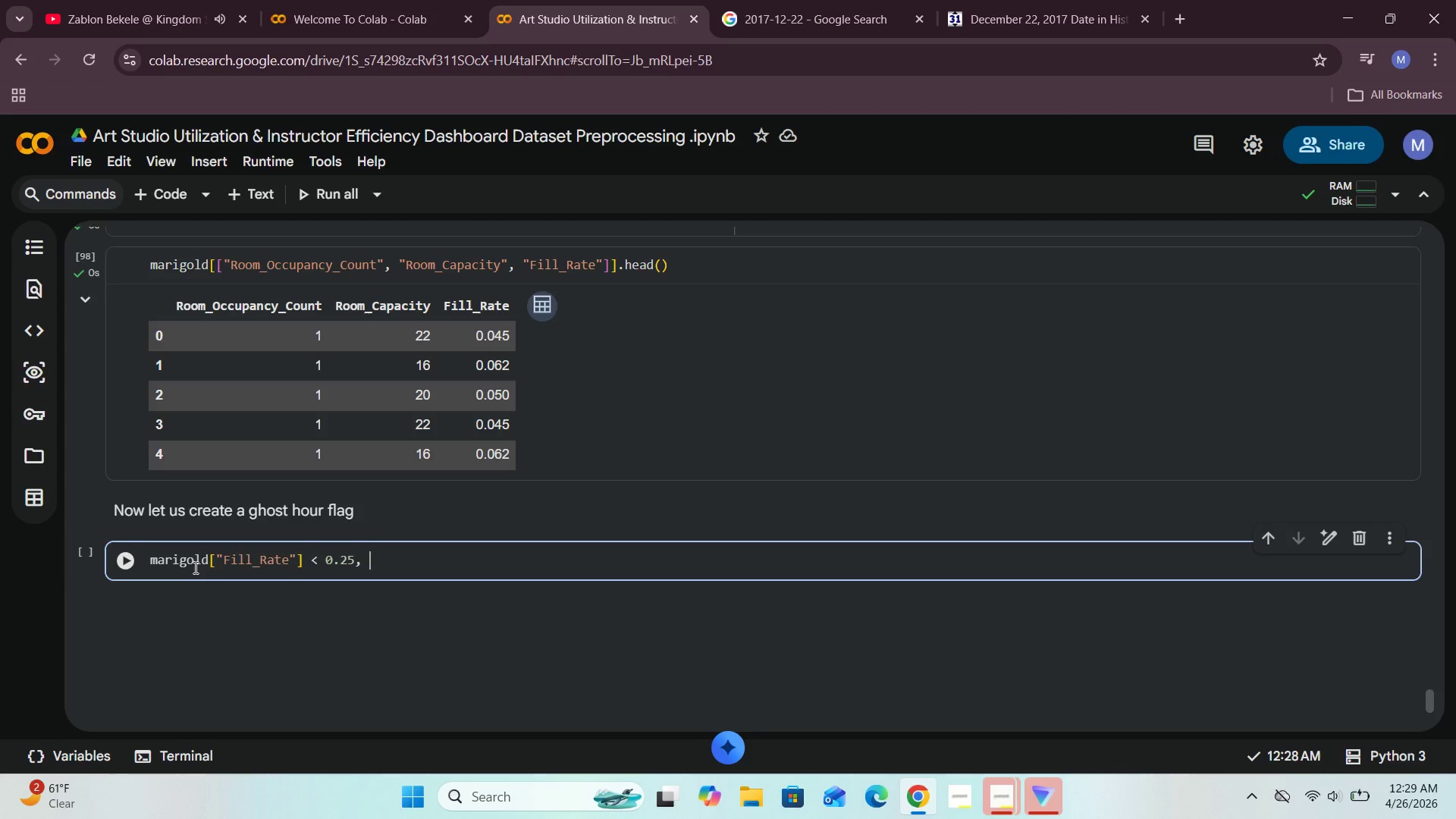 
wait(5.47)
 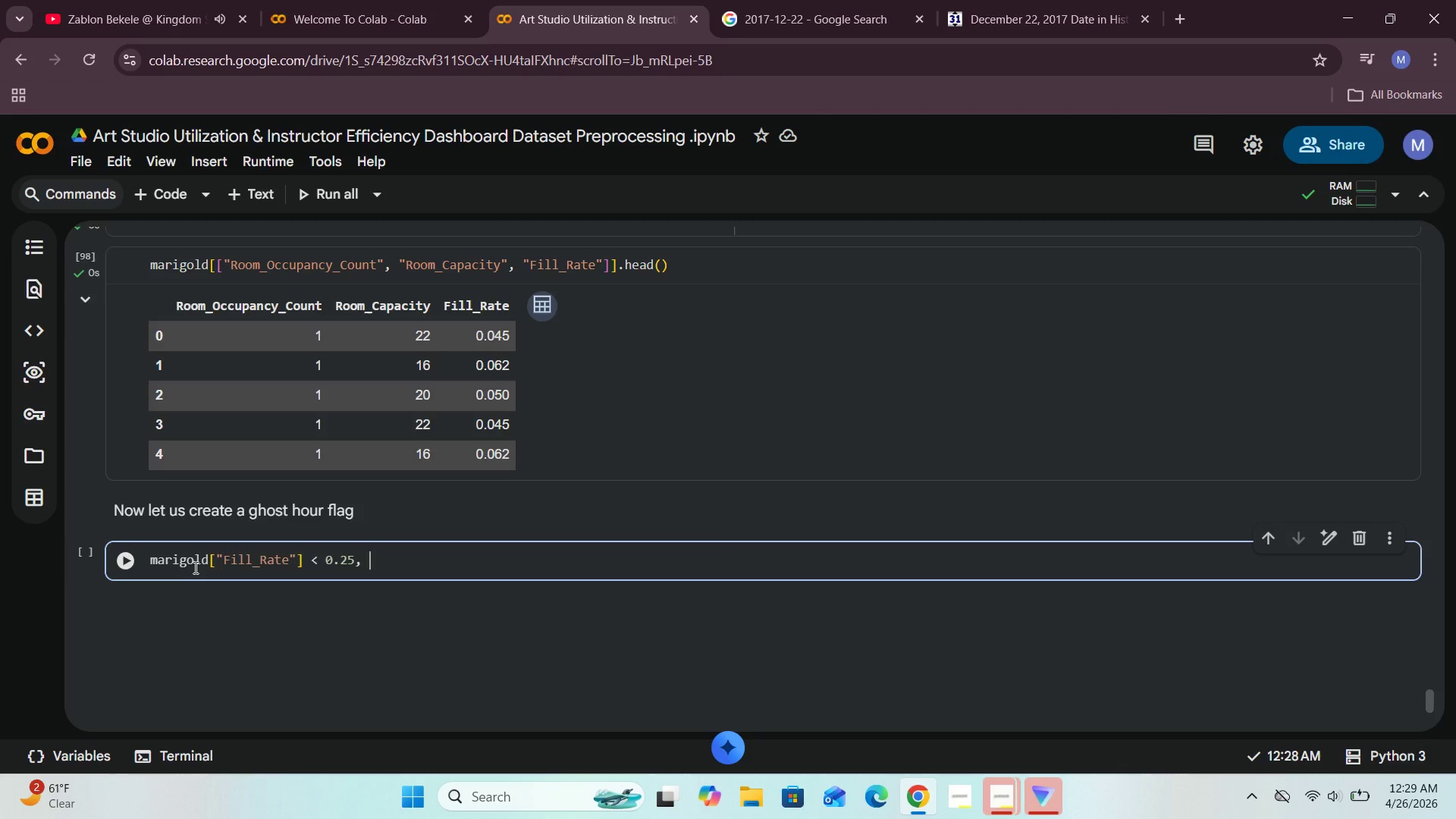 
hold_key(key=ArrowLeft, duration=1.5)
 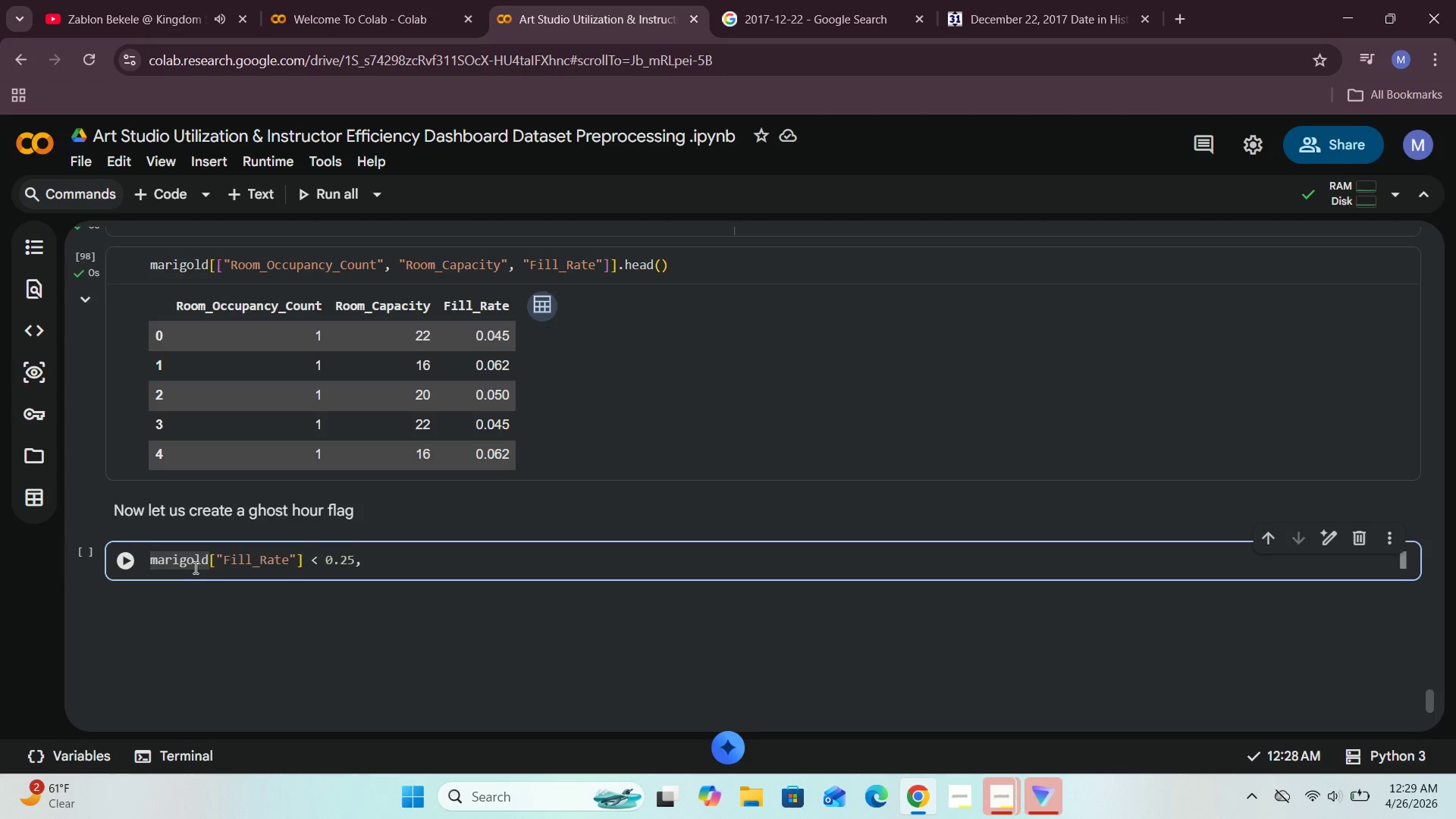 
type(np.where()
 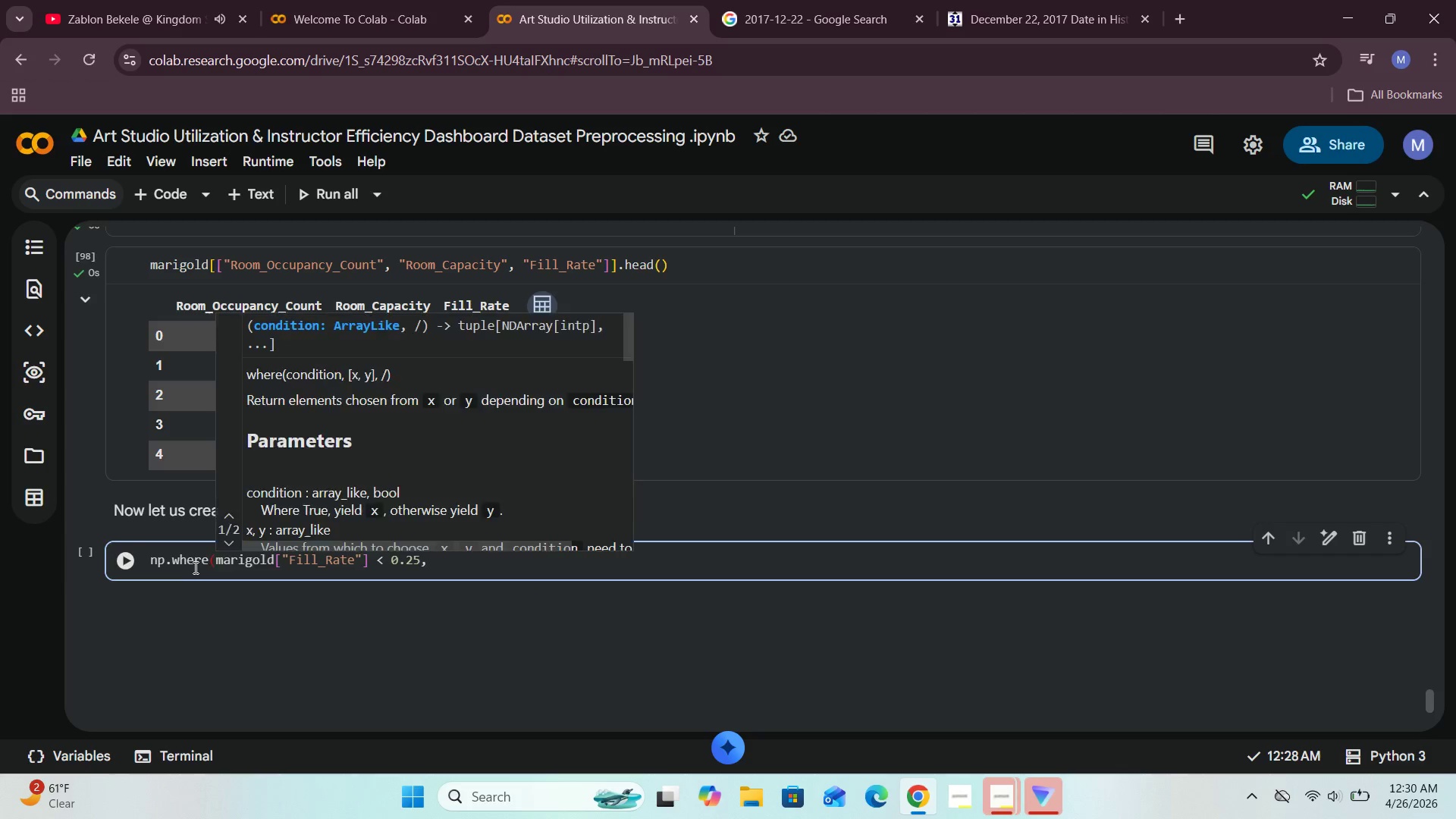 
left_click([452, 564])
 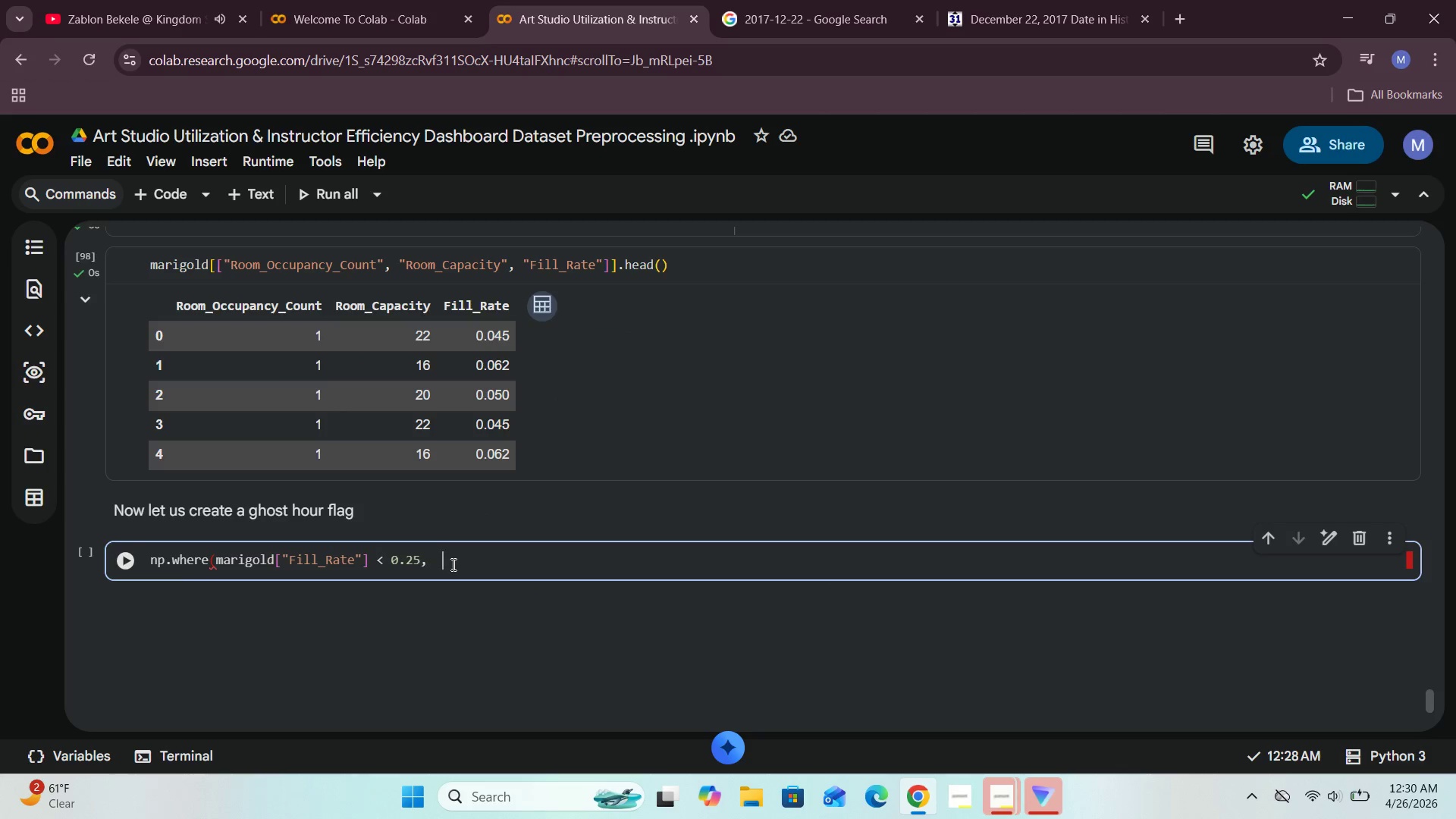 
key(Space)
 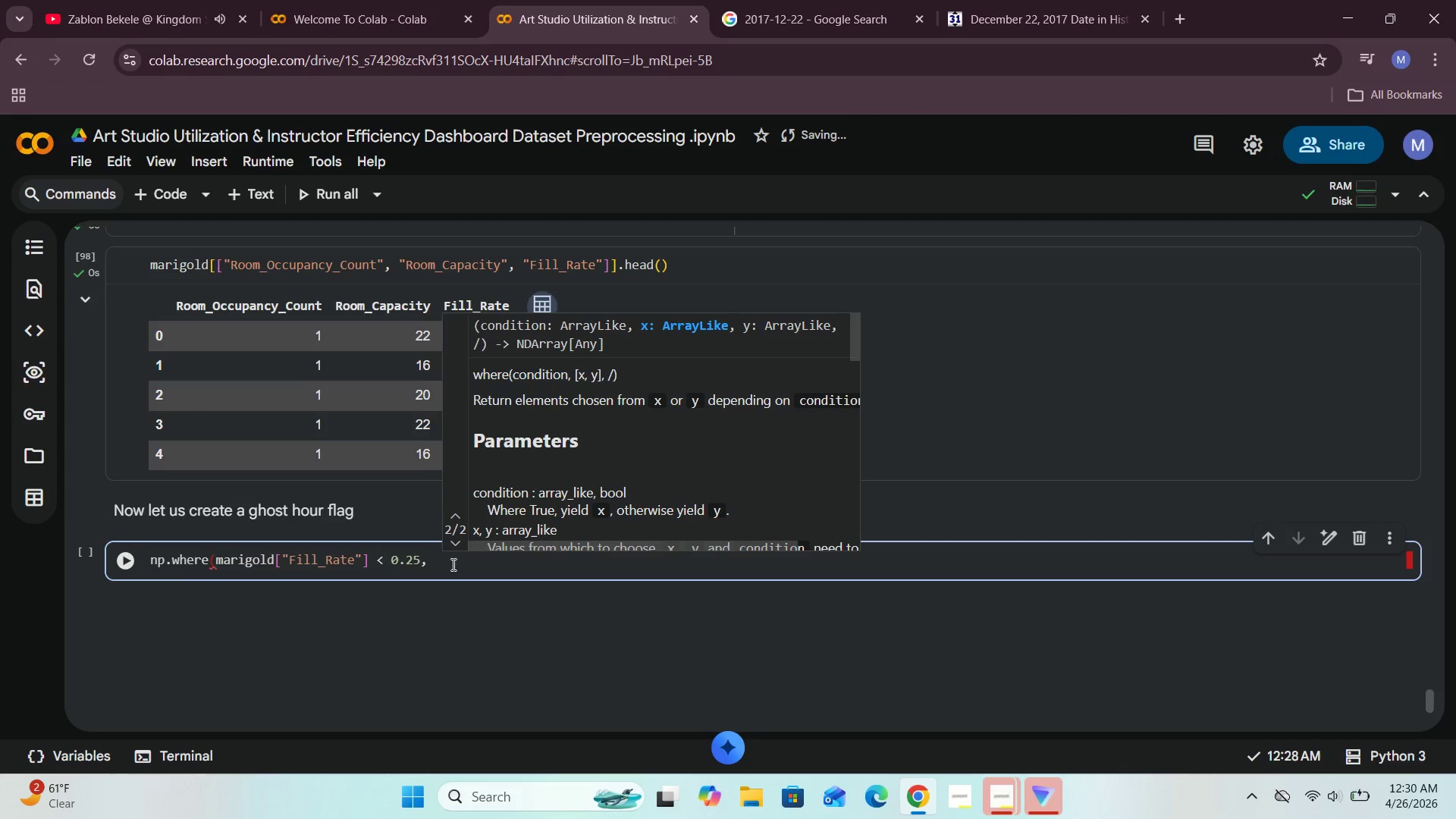 
key(Backspace)
 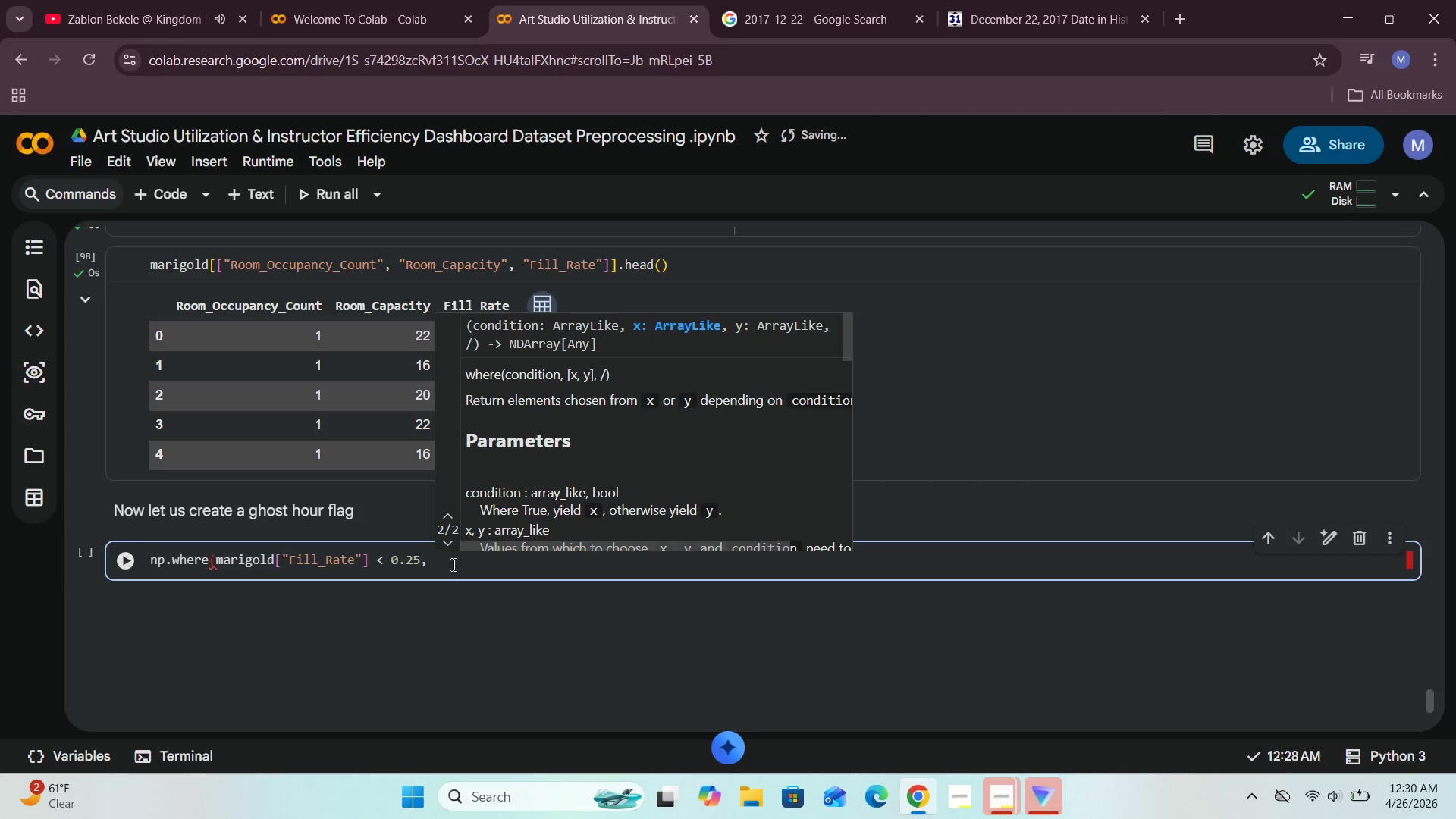 
key(Backspace)
 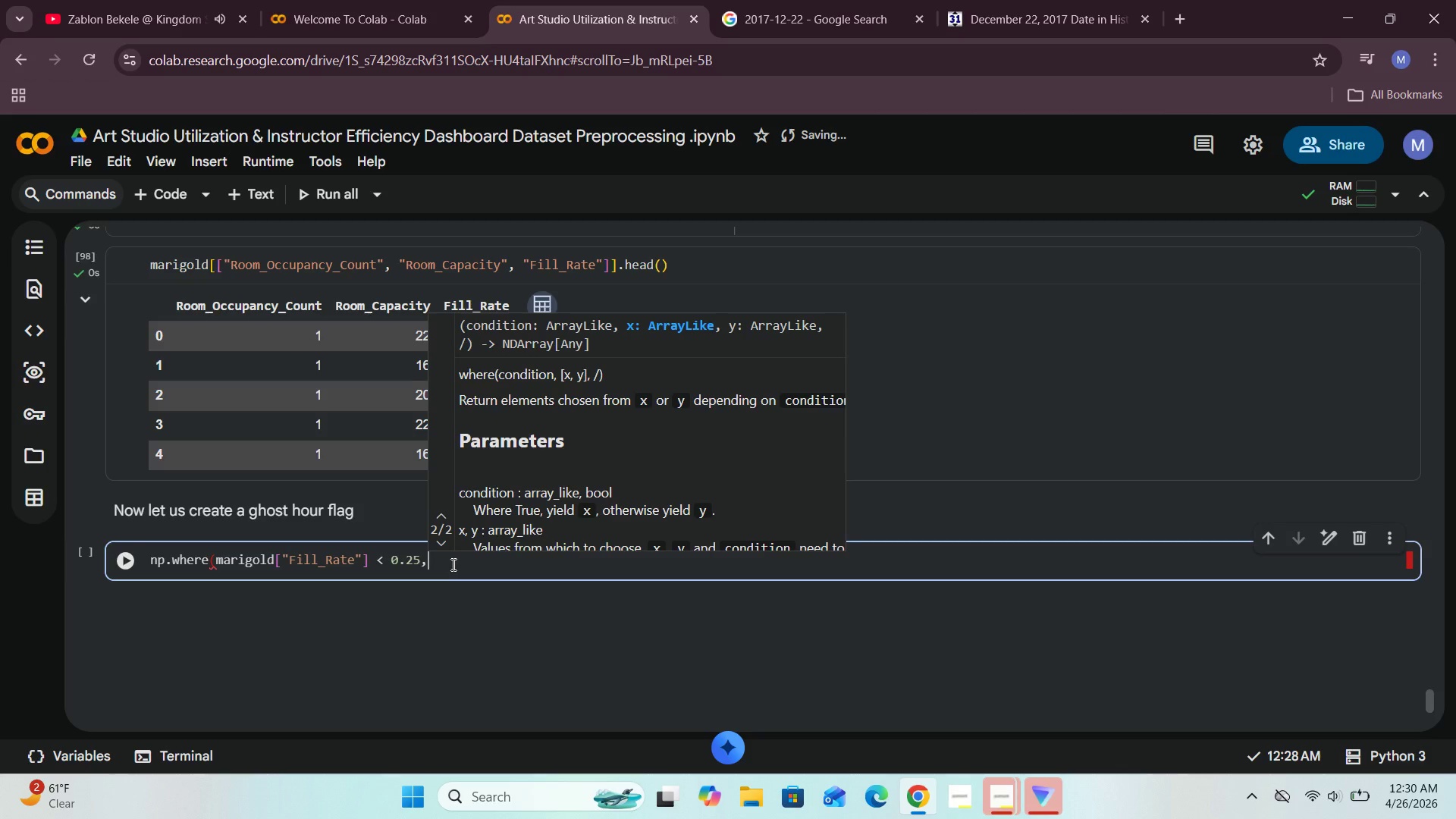 
key(Space)
 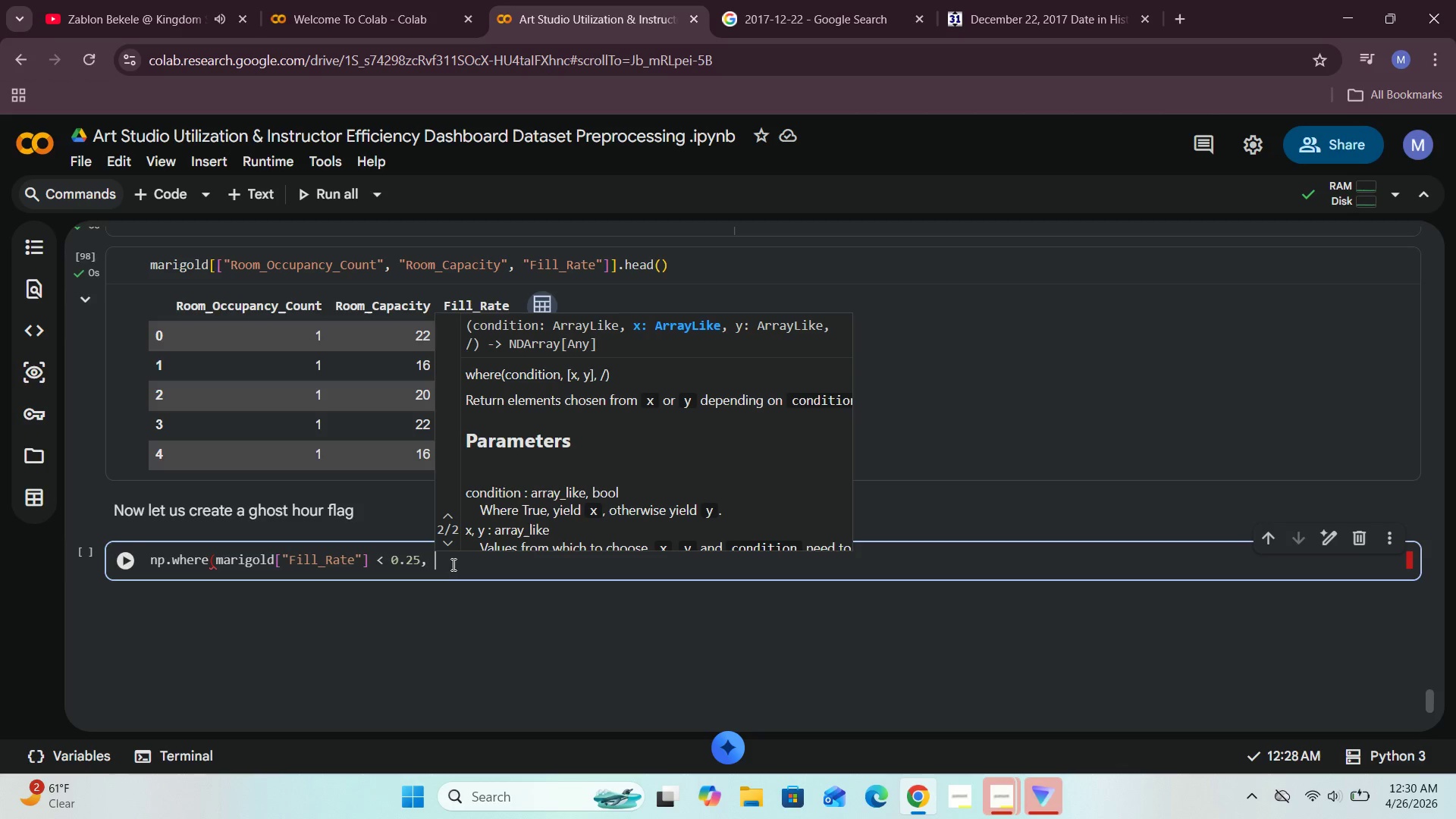 
type("Ghost Hour)
 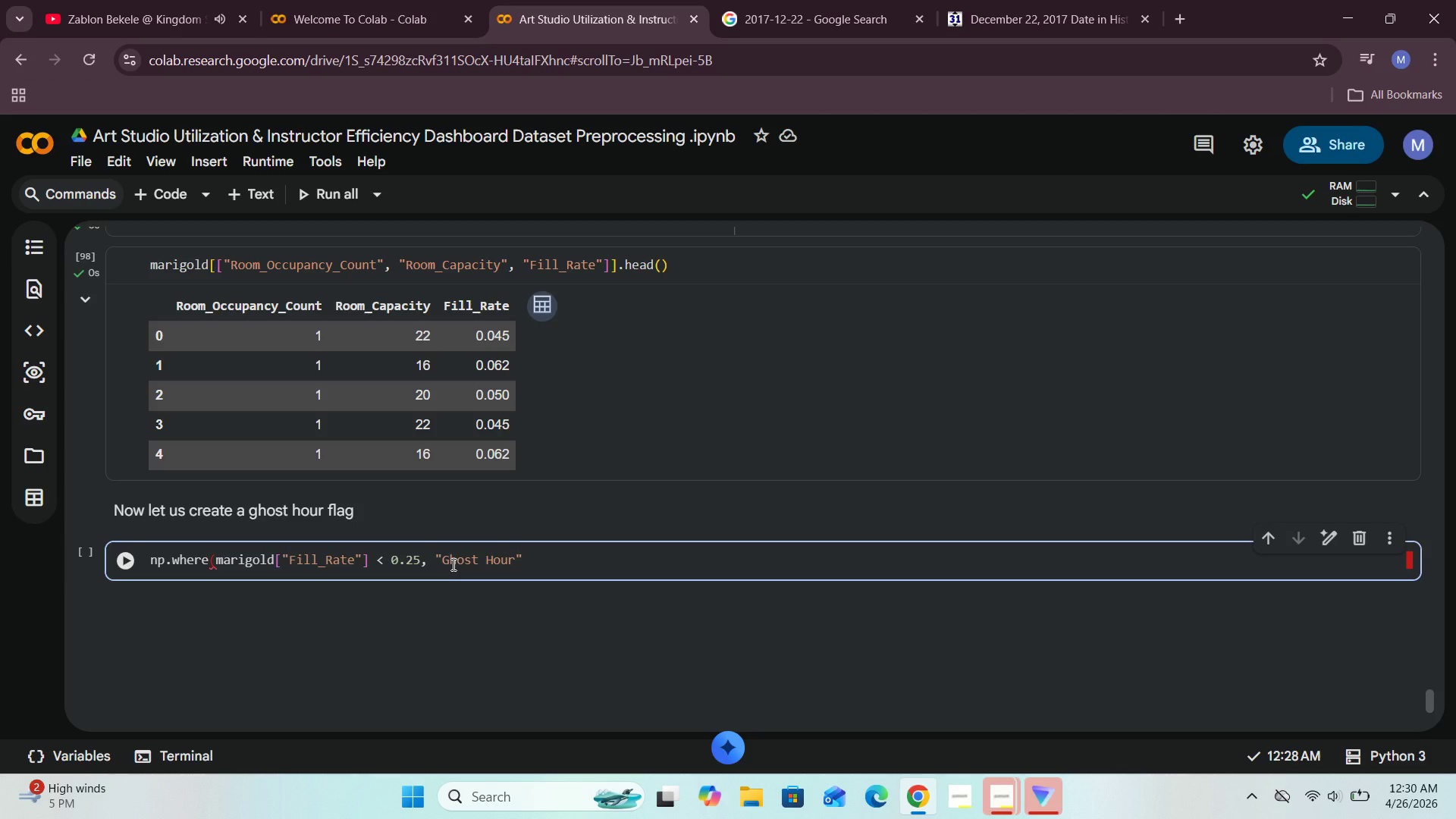 
wait(11.73)
 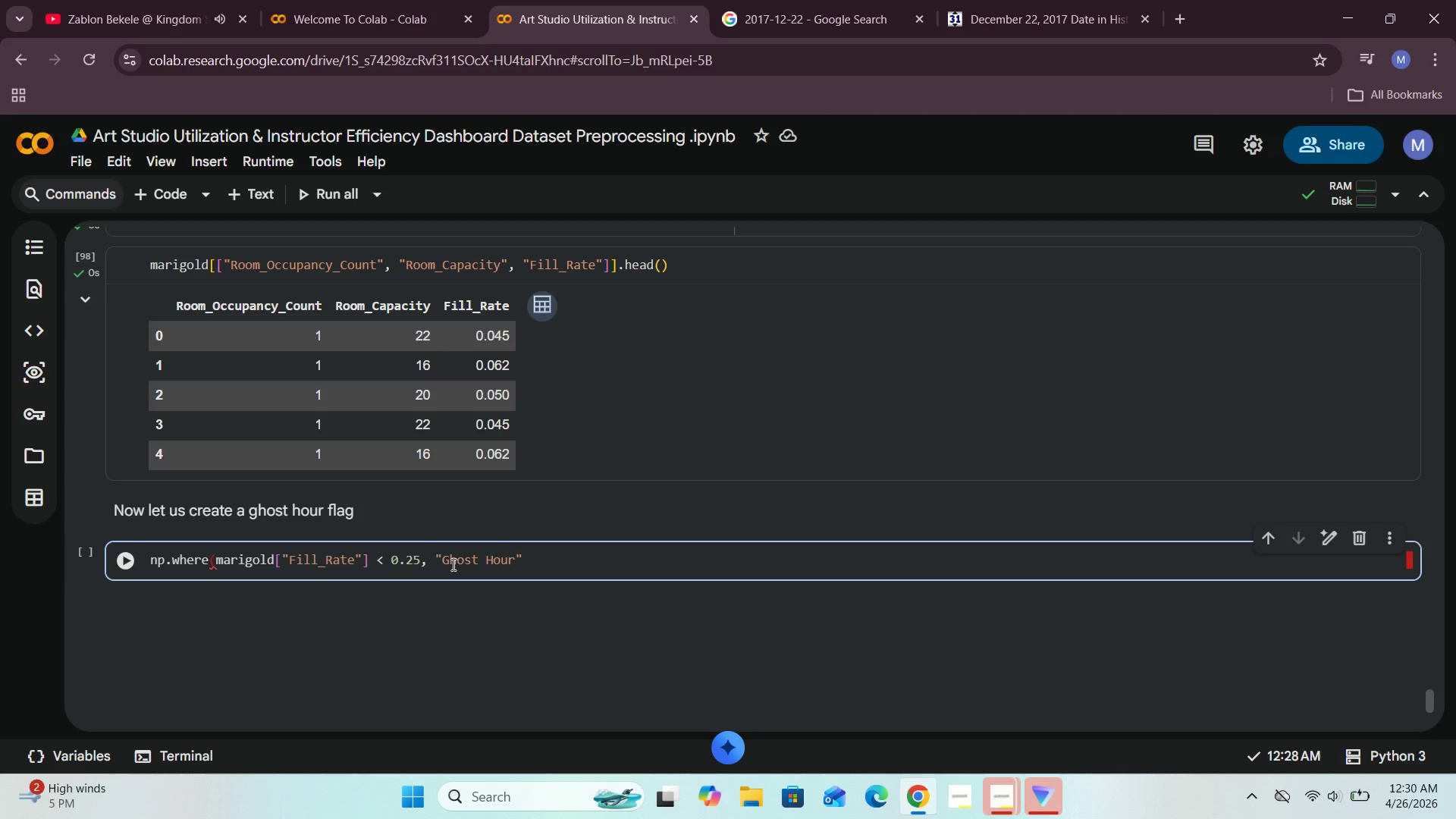 
key(ArrowRight)
 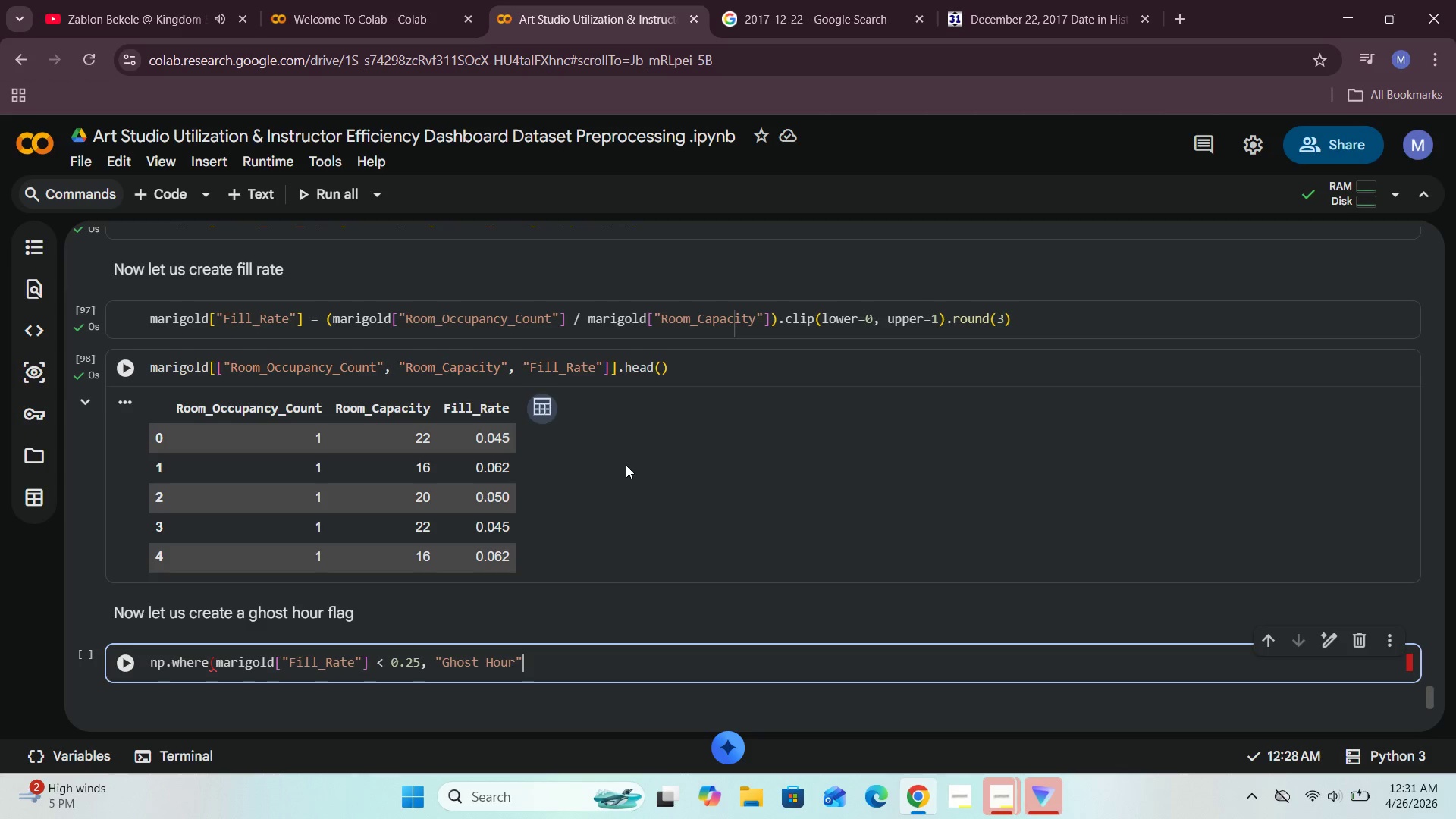 
wait(71.12)
 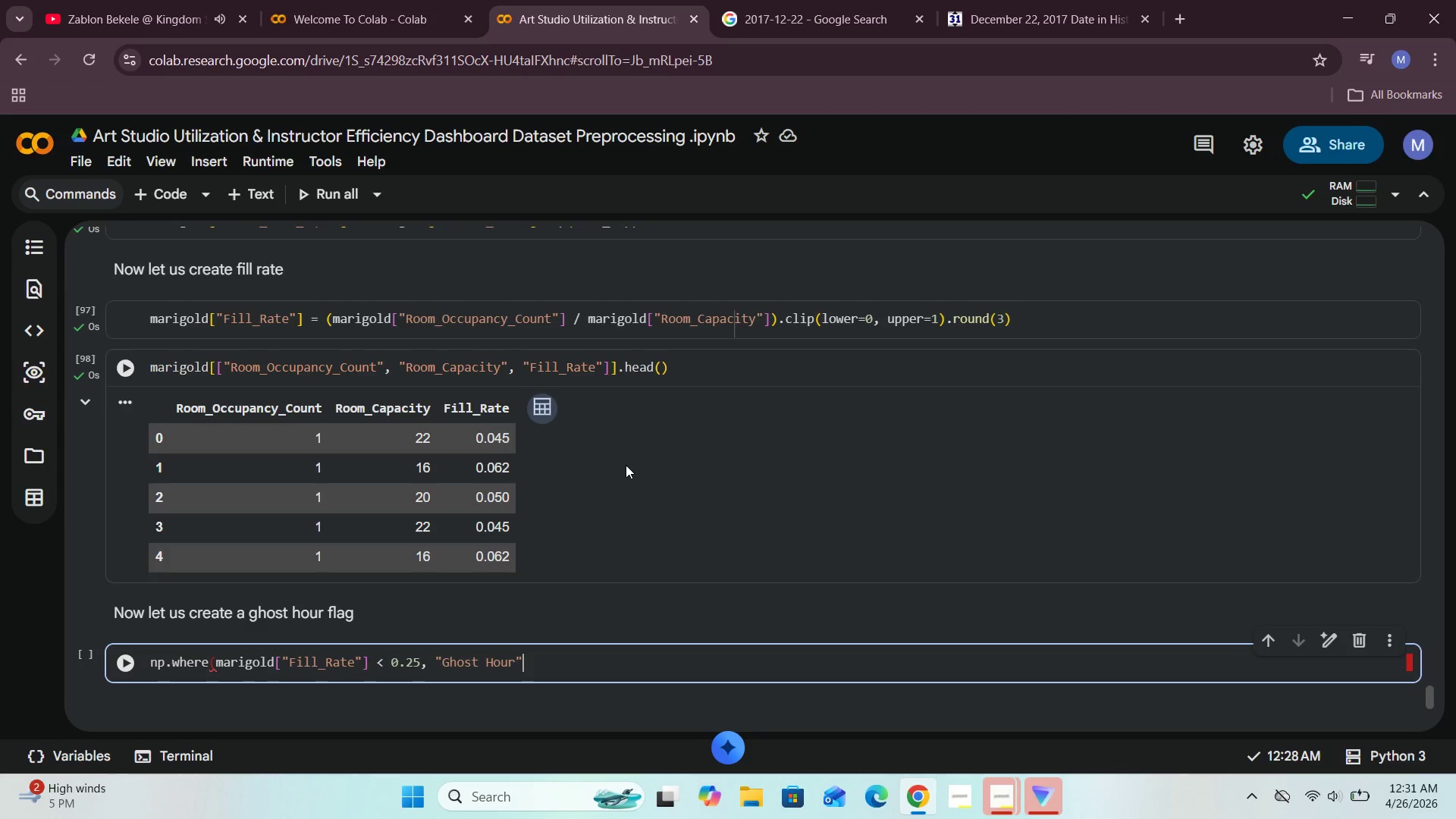 
key(Comma)
 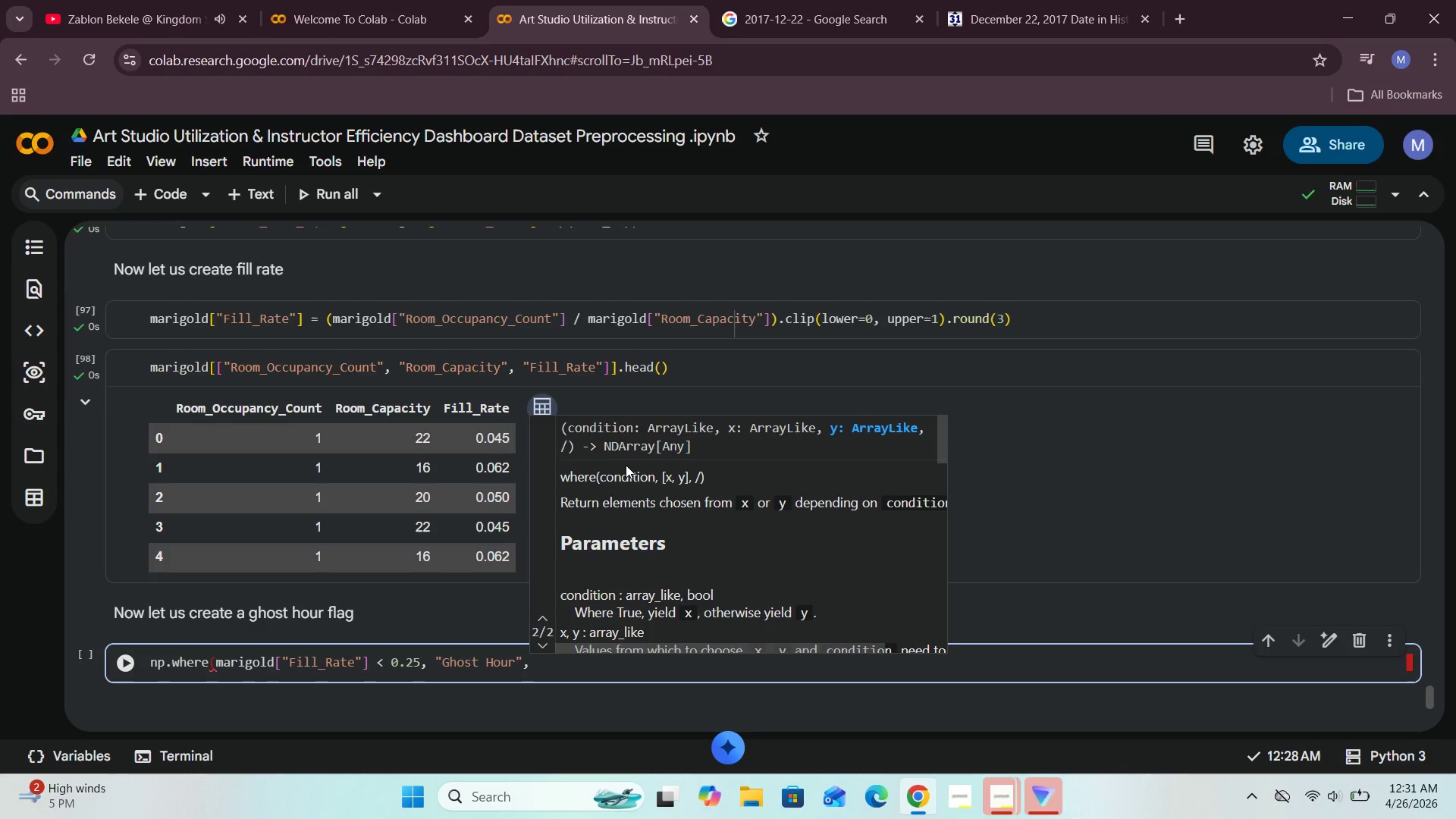 
wait(21.95)
 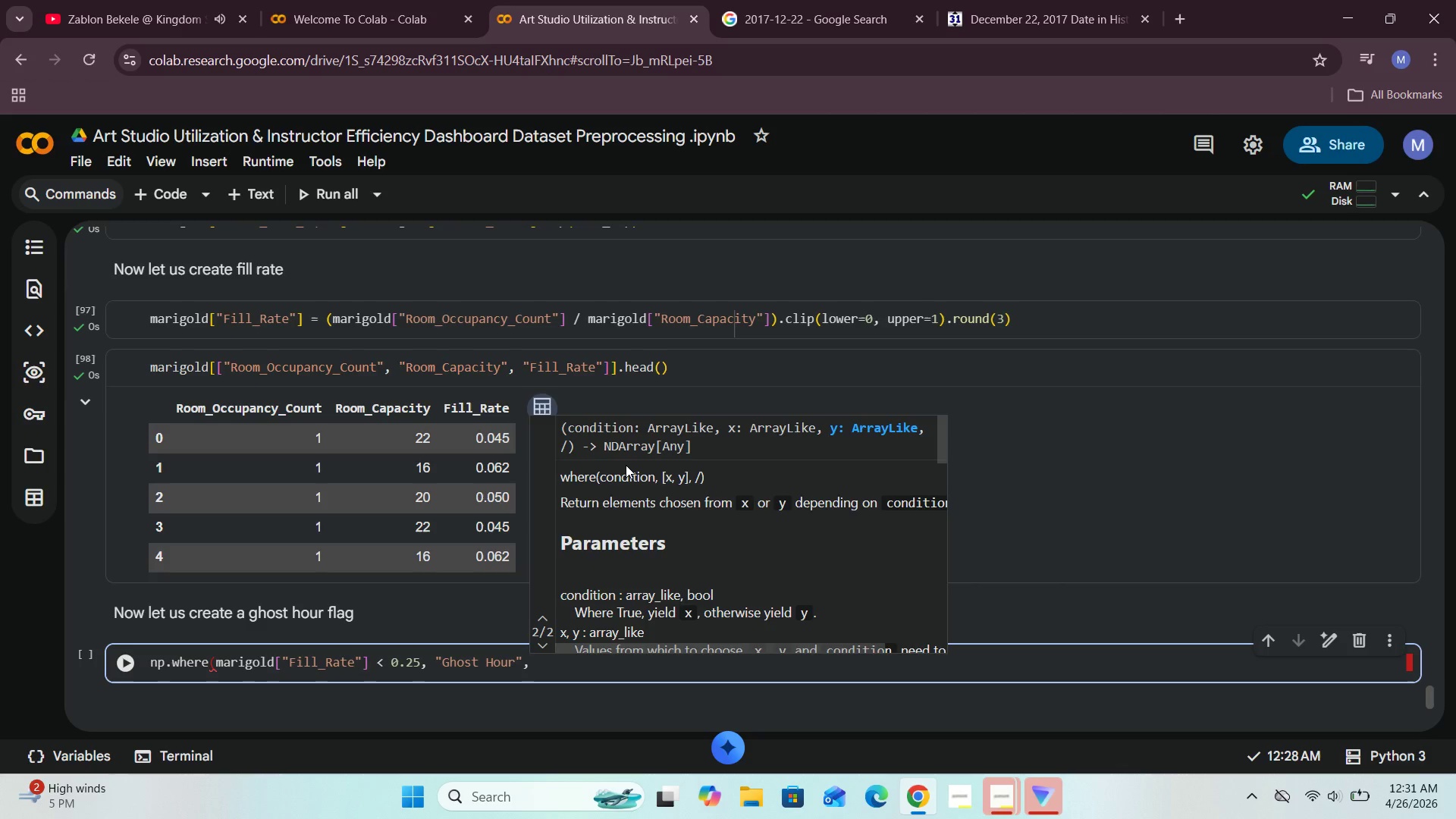 
type( "Active)
 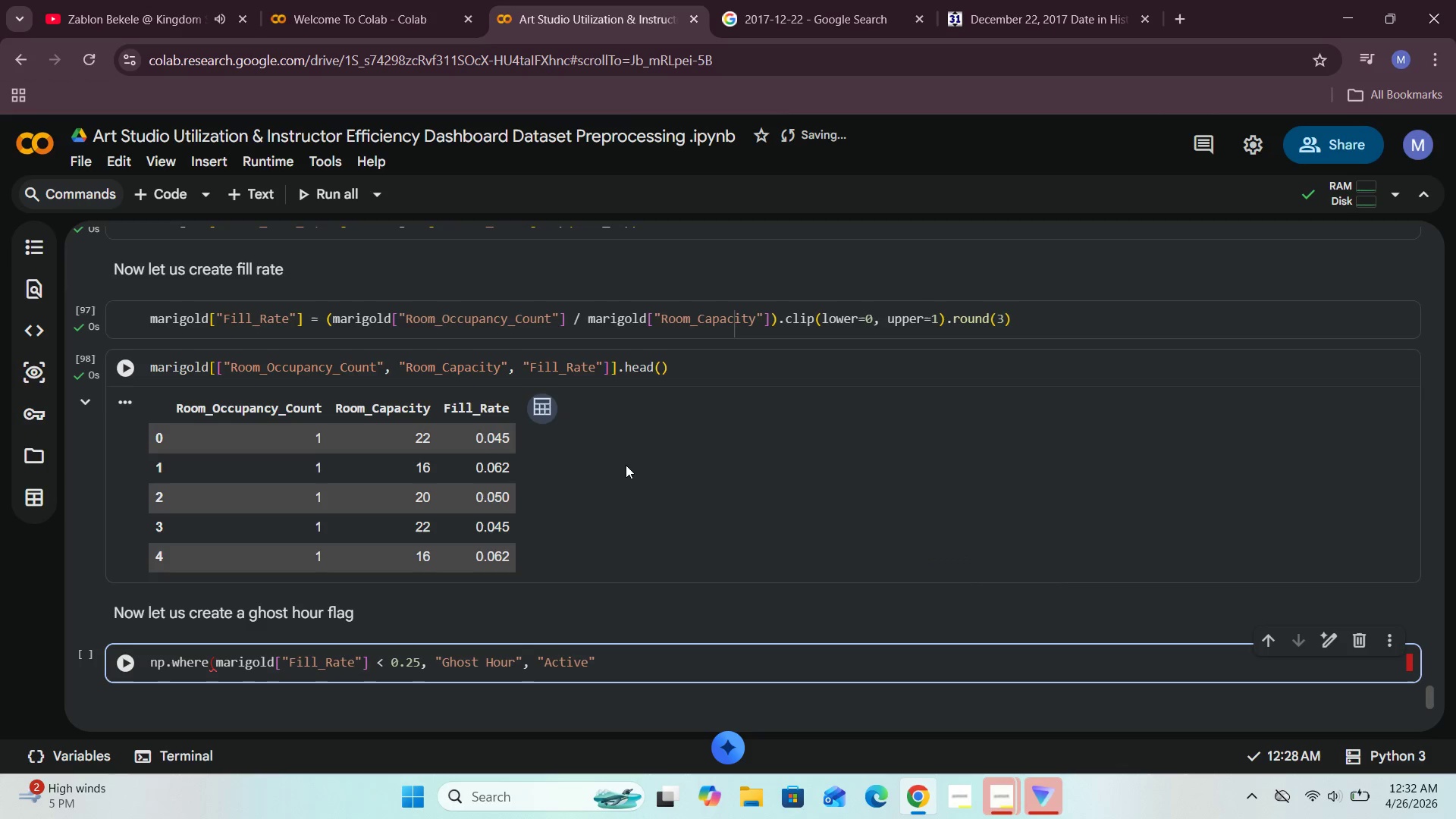 
mouse_move([967, 667])
 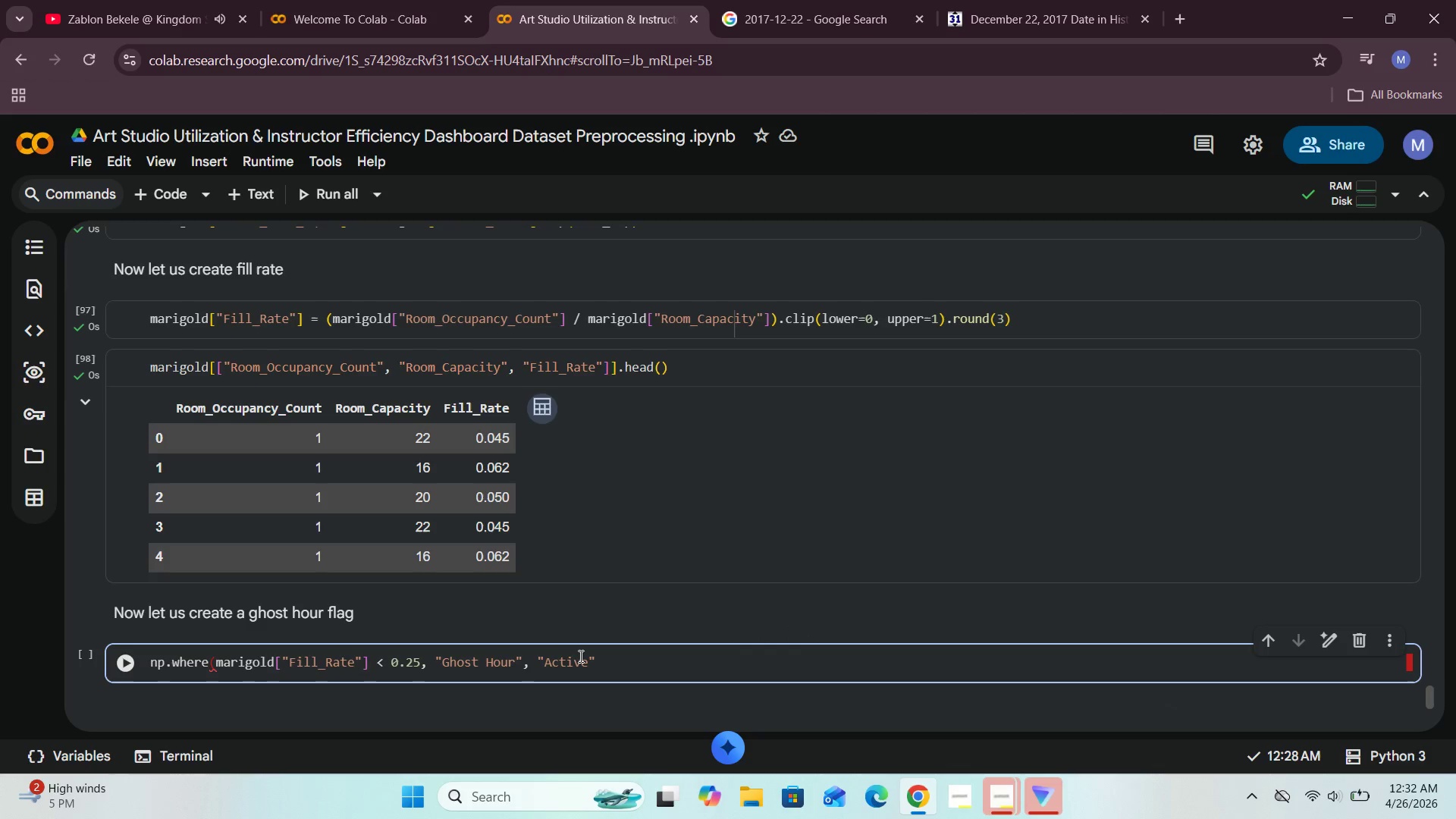 
type( Hour)
 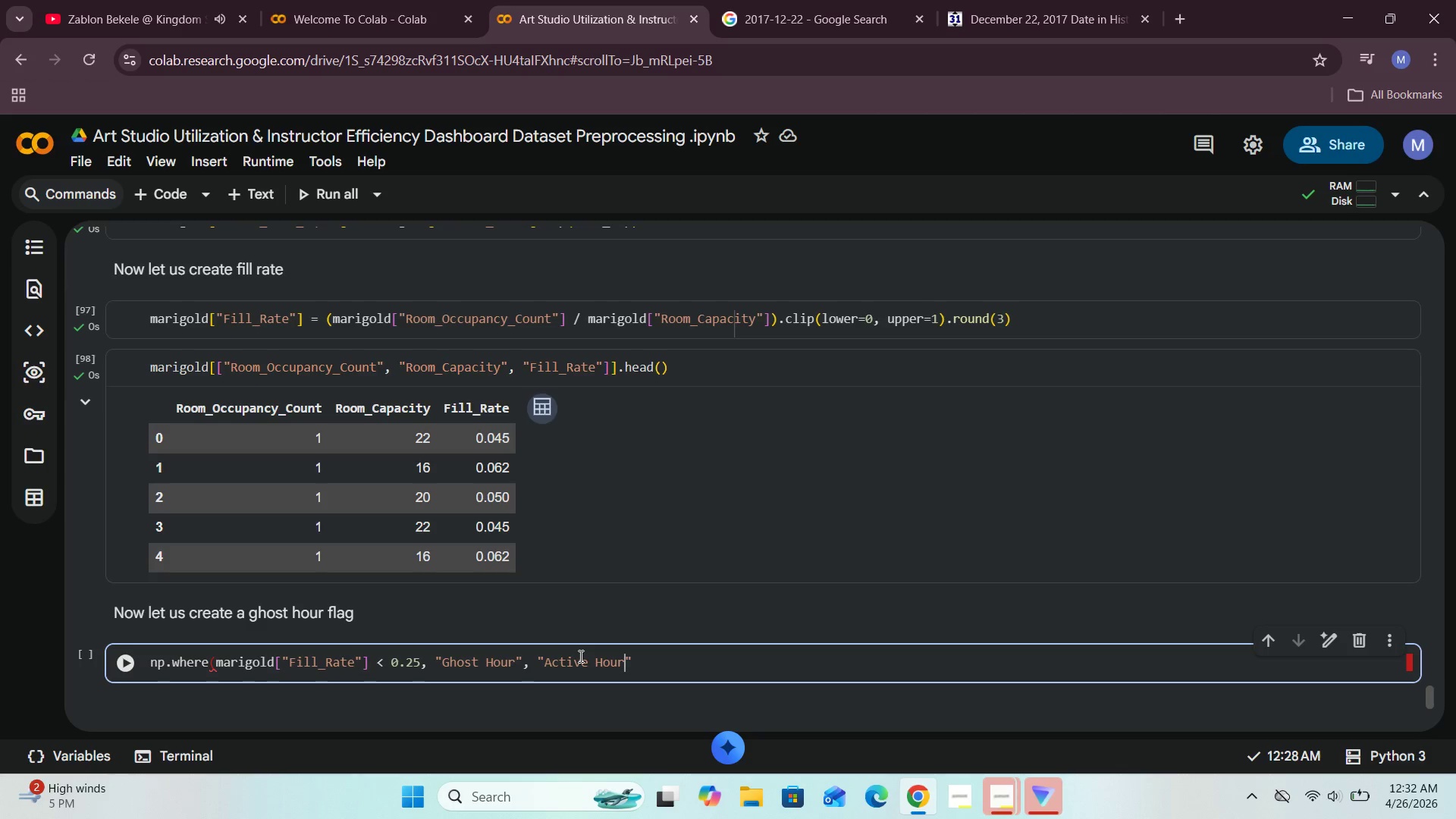 
wait(38.08)
 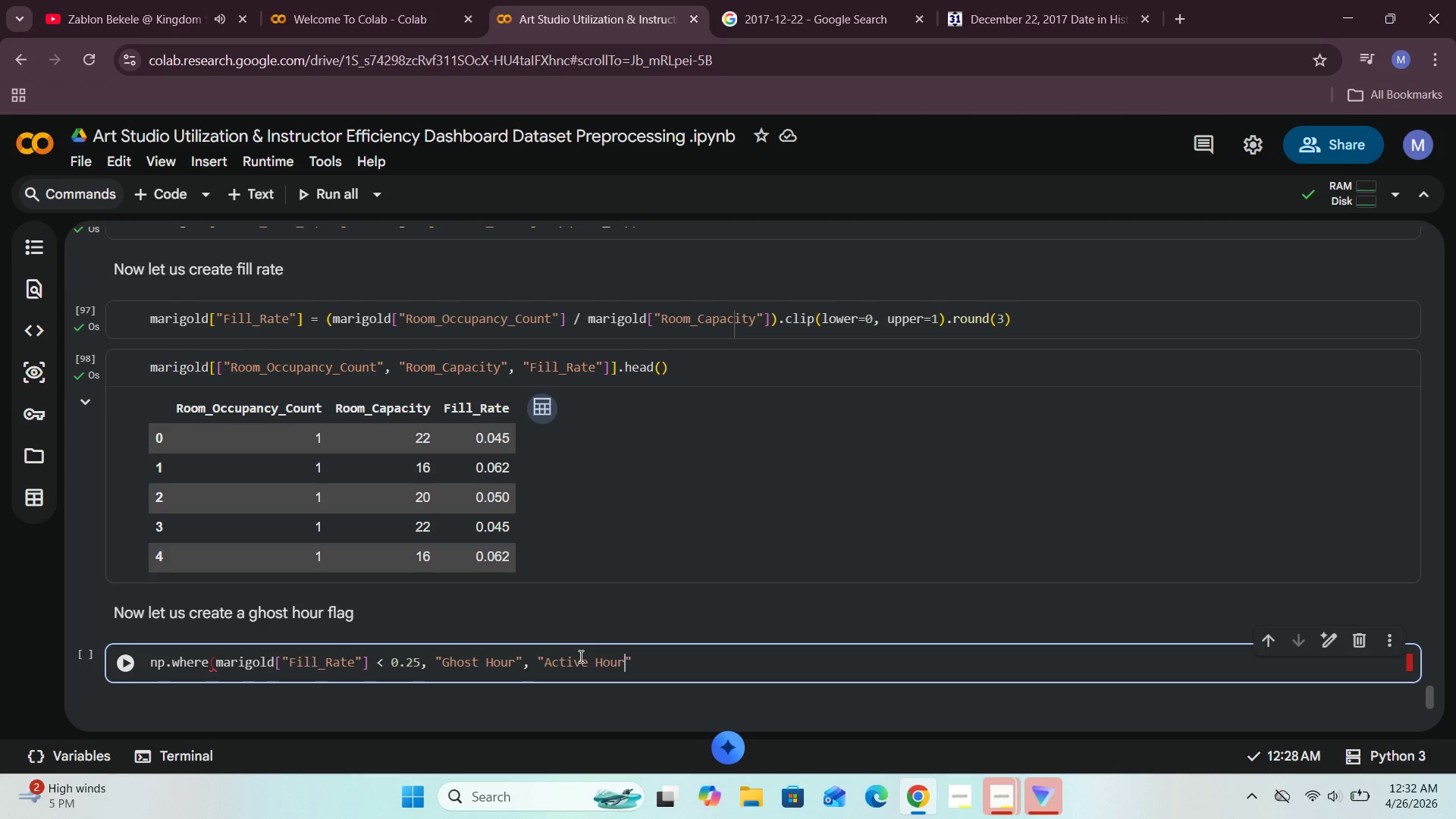 
left_click([642, 664])
 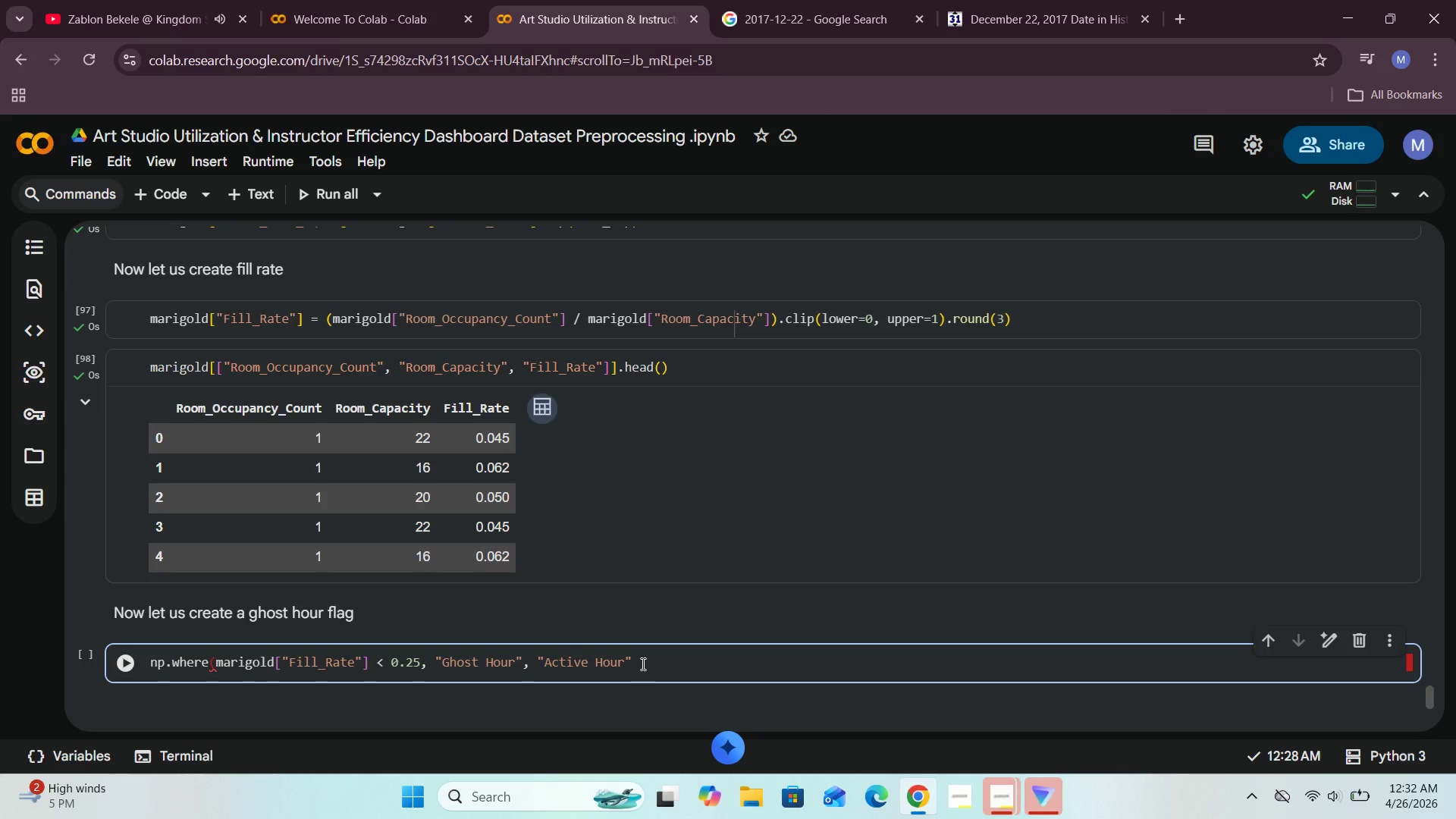 
key(Shift+0)
 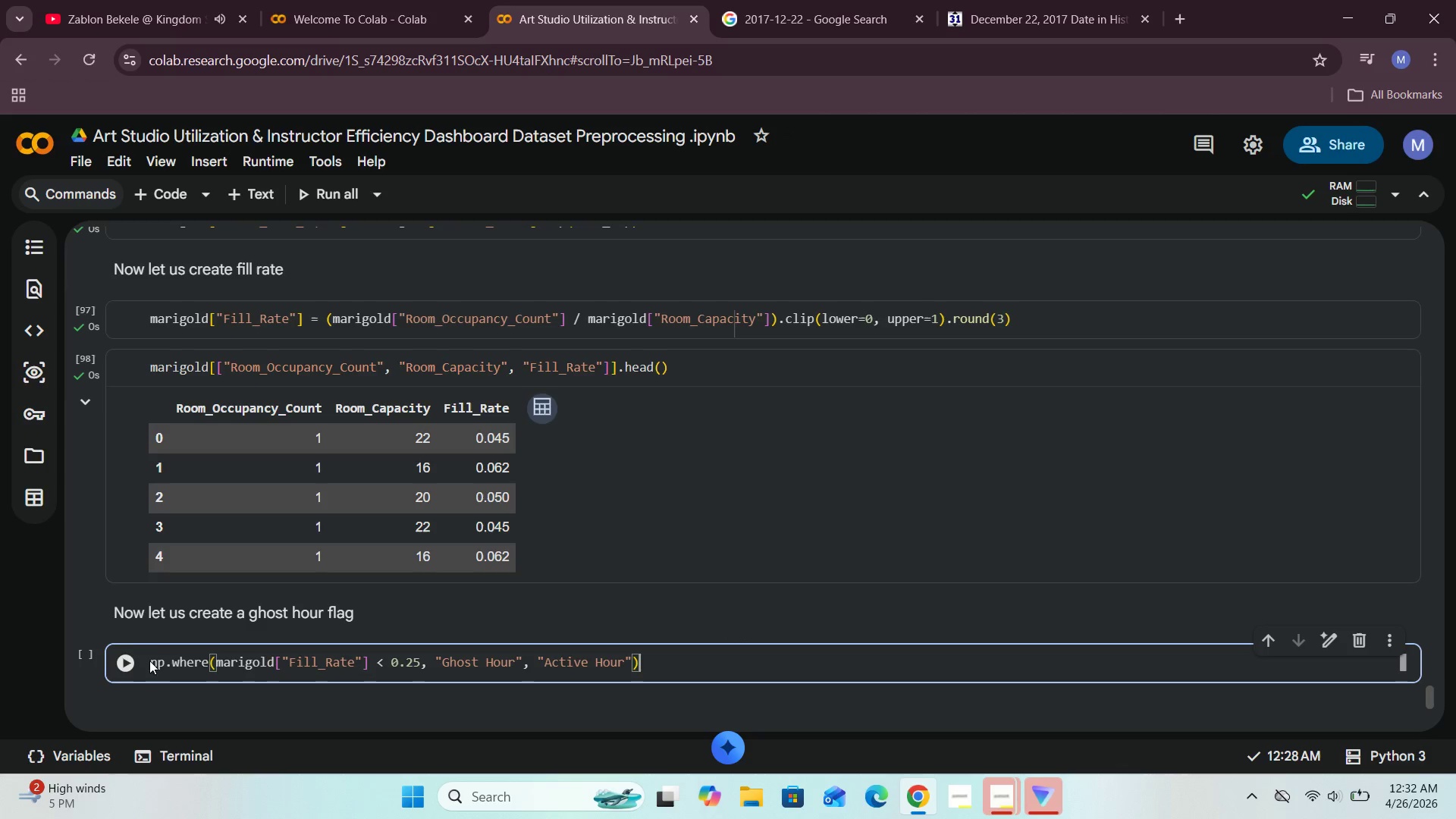 
left_click([152, 665])
 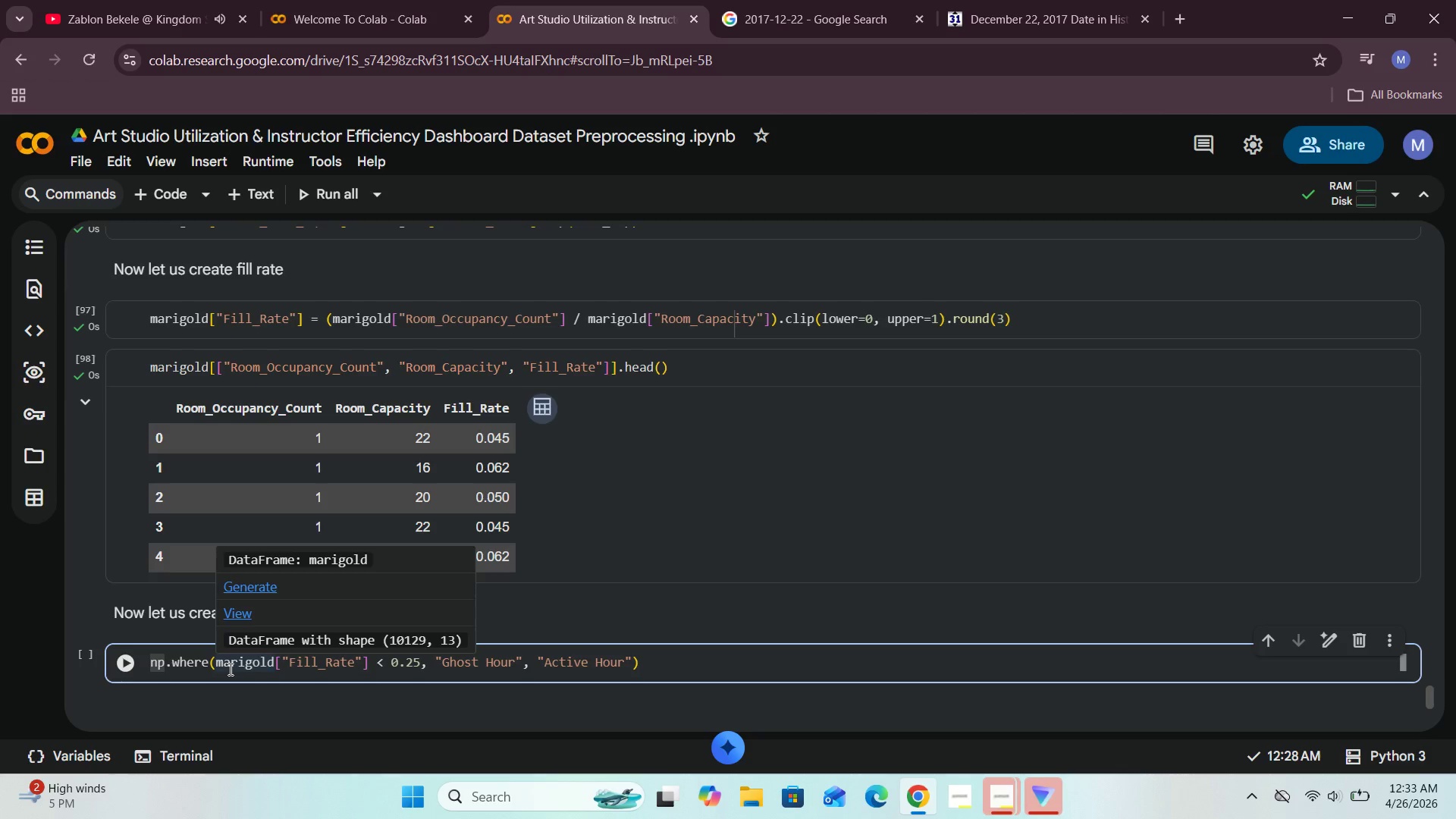 
wait(5.14)
 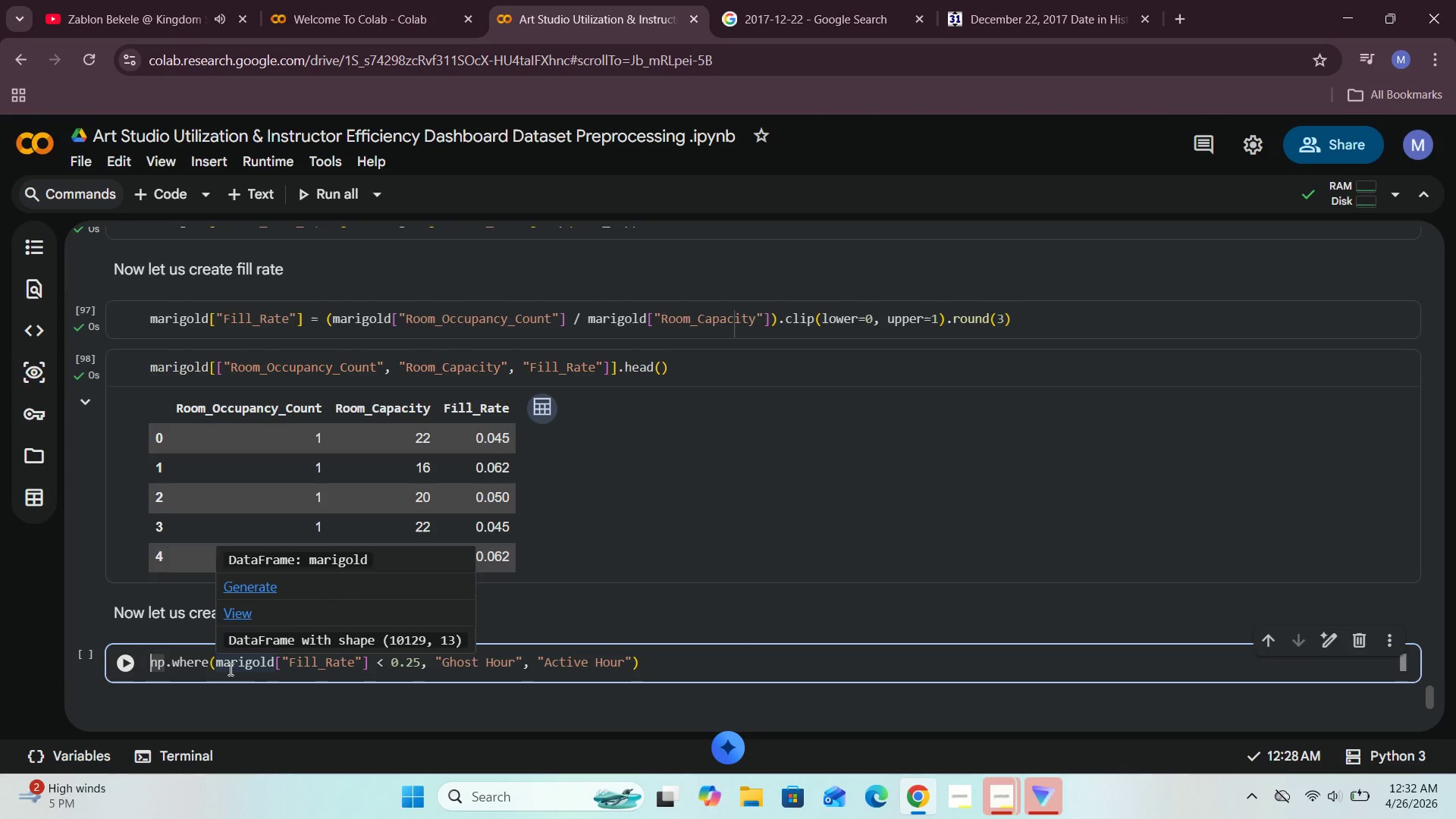 
type(maro)
key(Backspace)
type(igold[]=)
 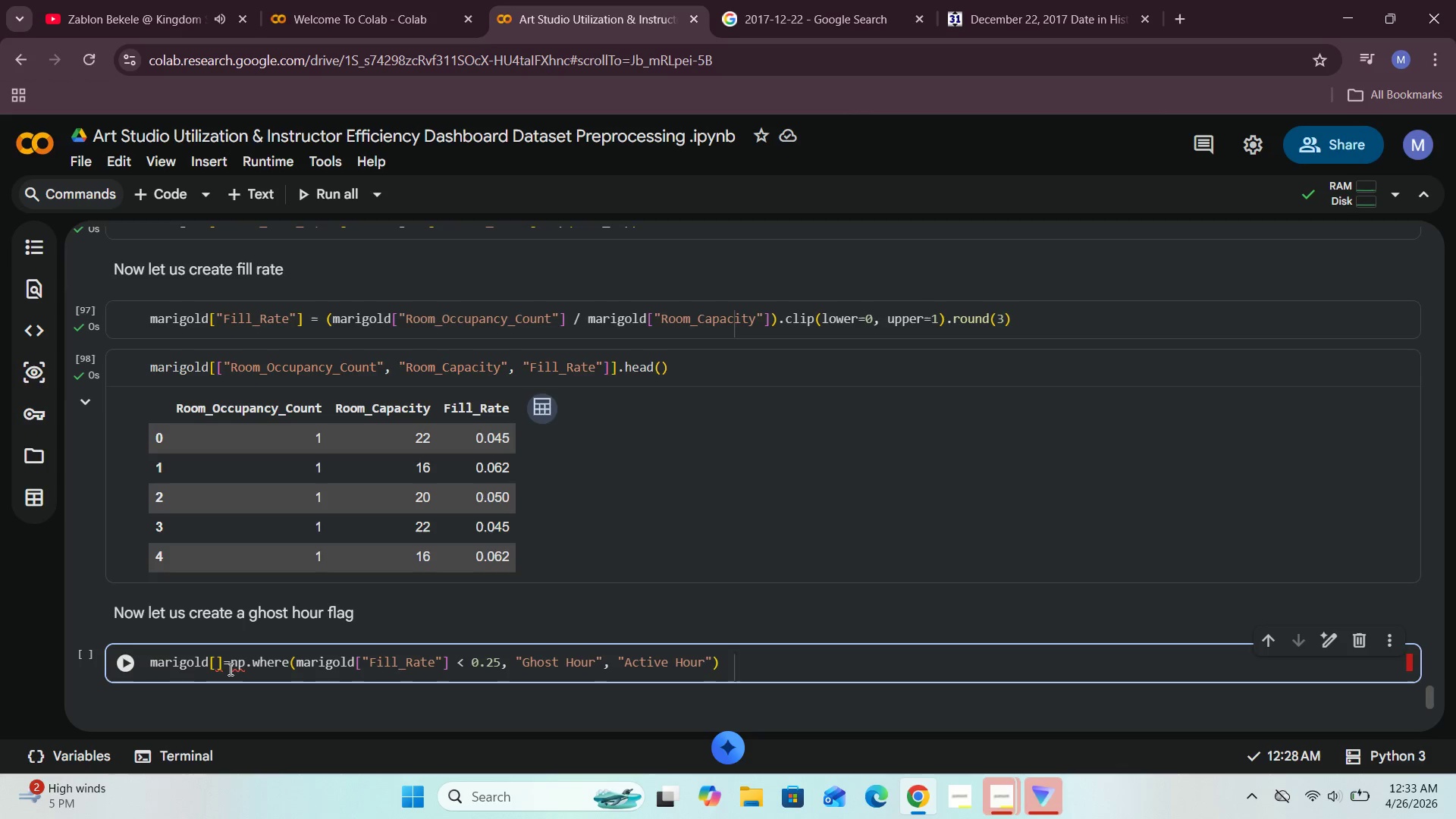 
key(ArrowLeft)
 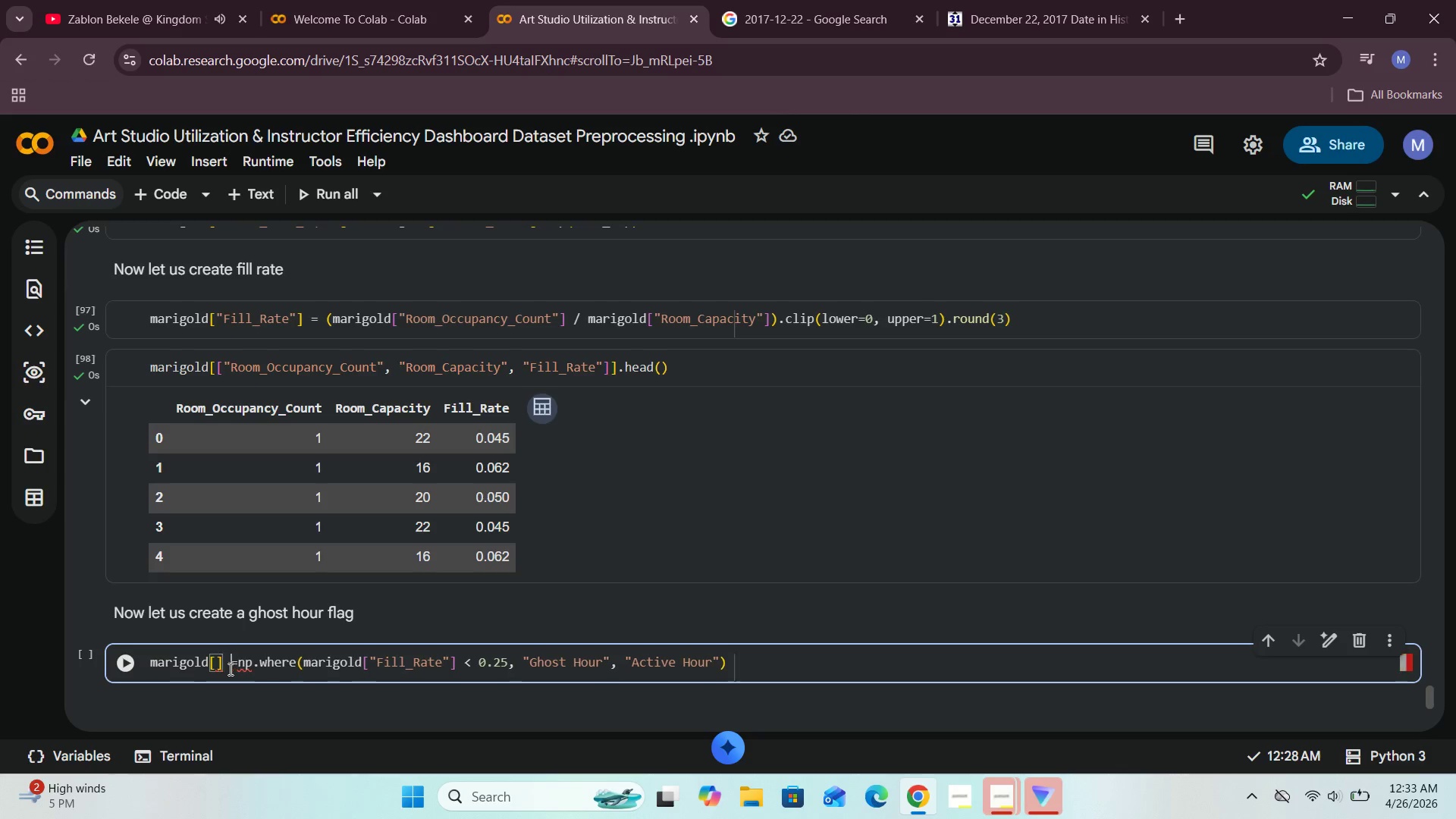 
key(Space)
 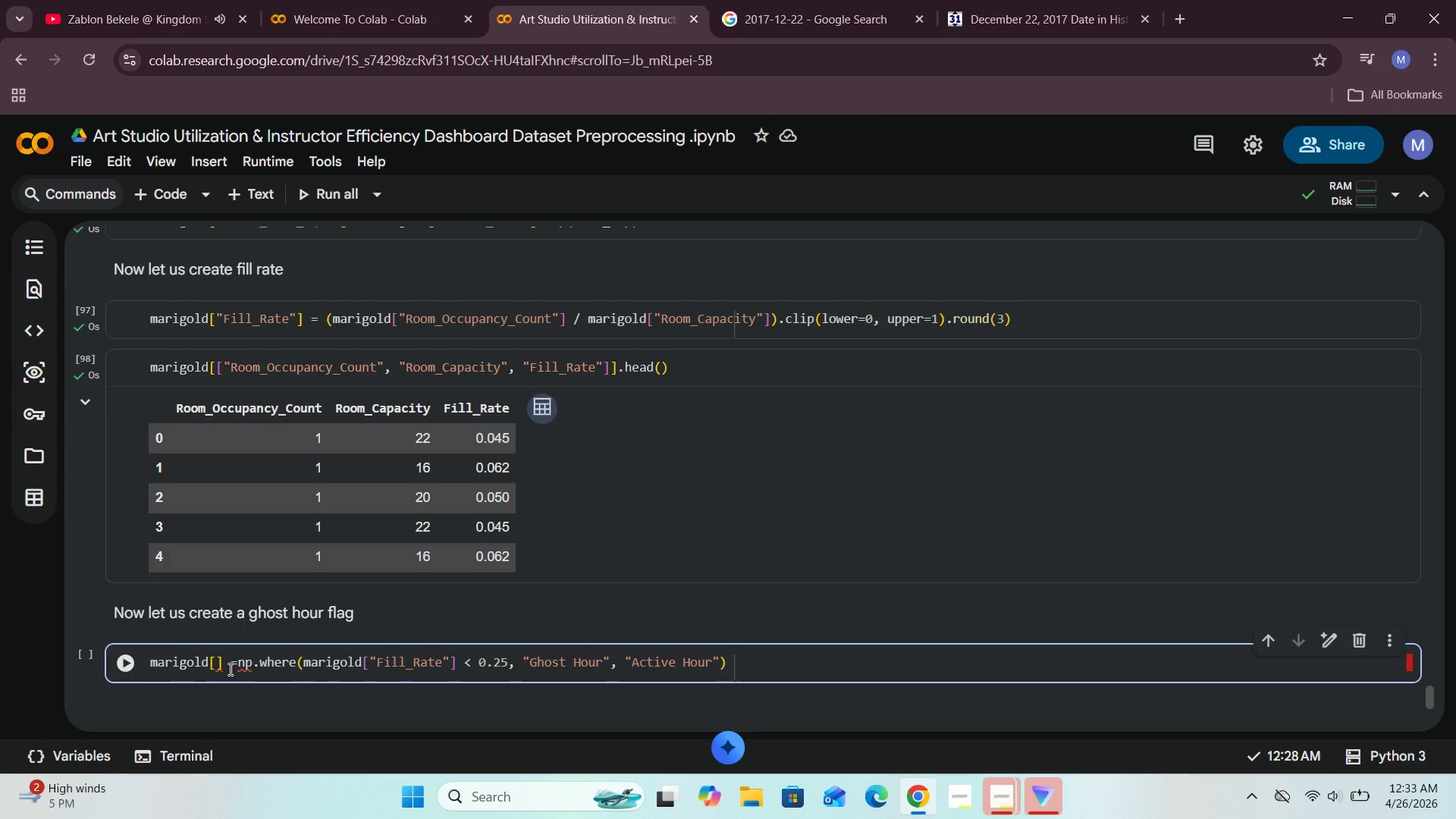 
key(ArrowRight)
 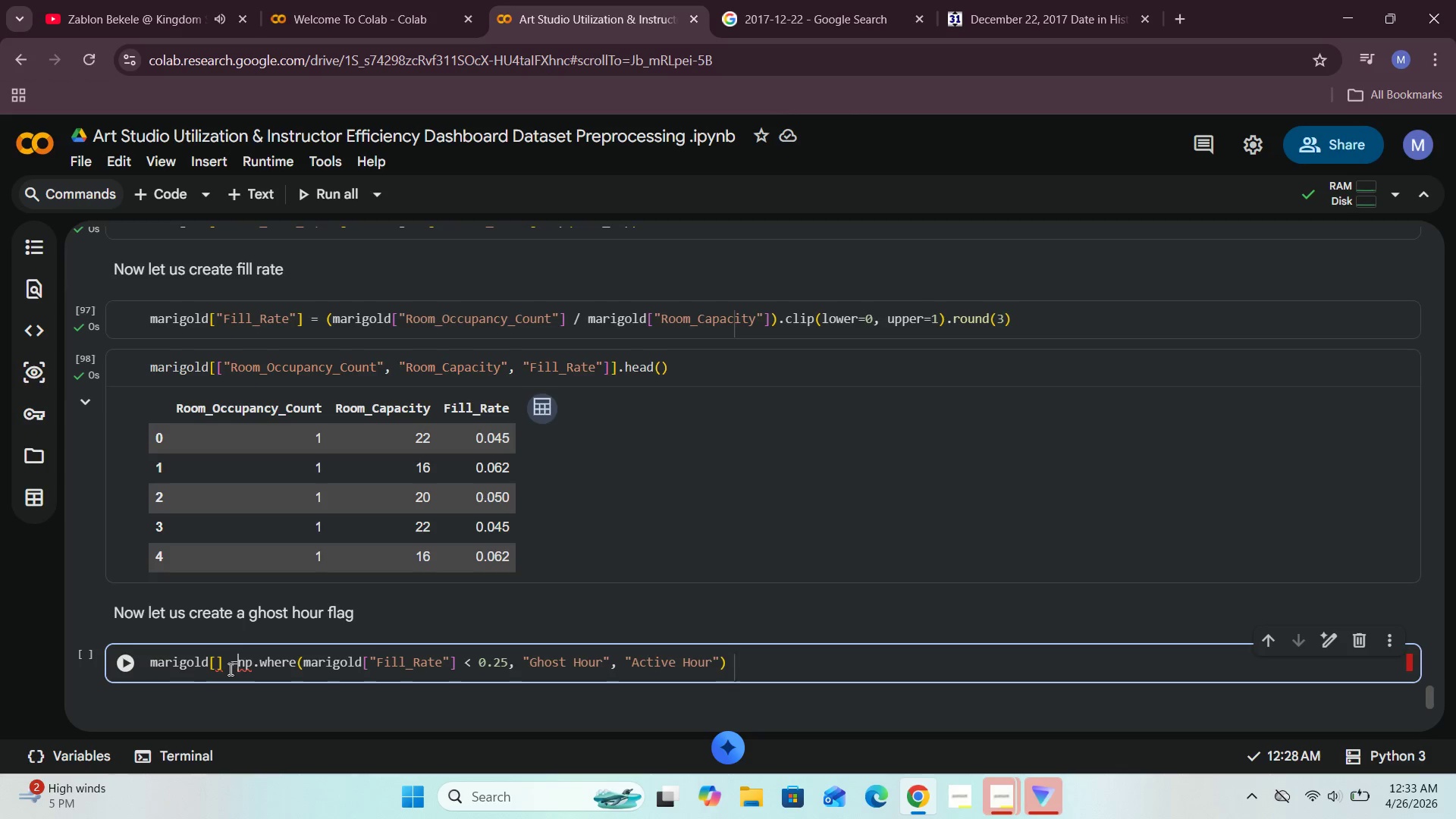 
key(Space)
 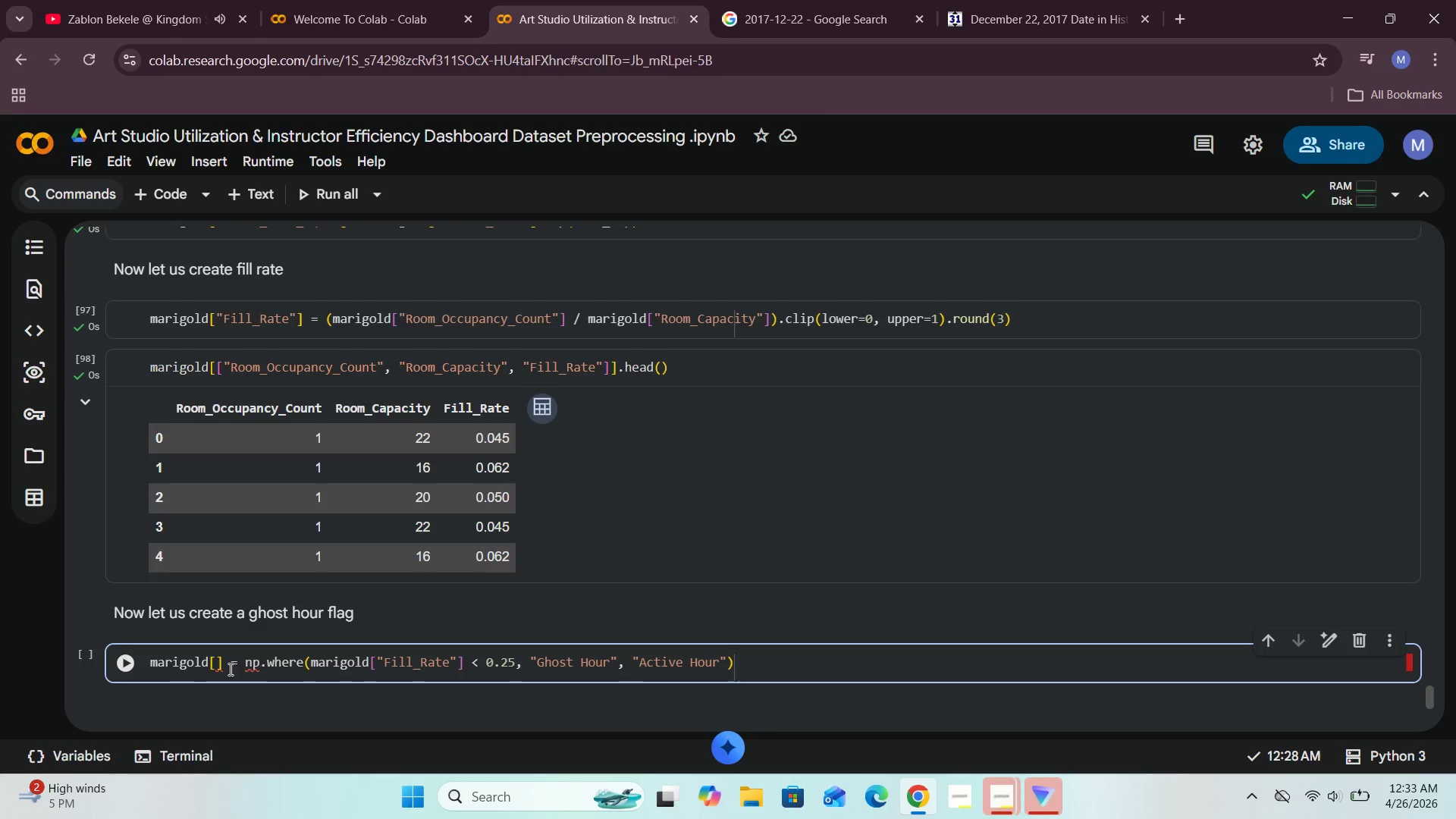 
key(ArrowLeft)
 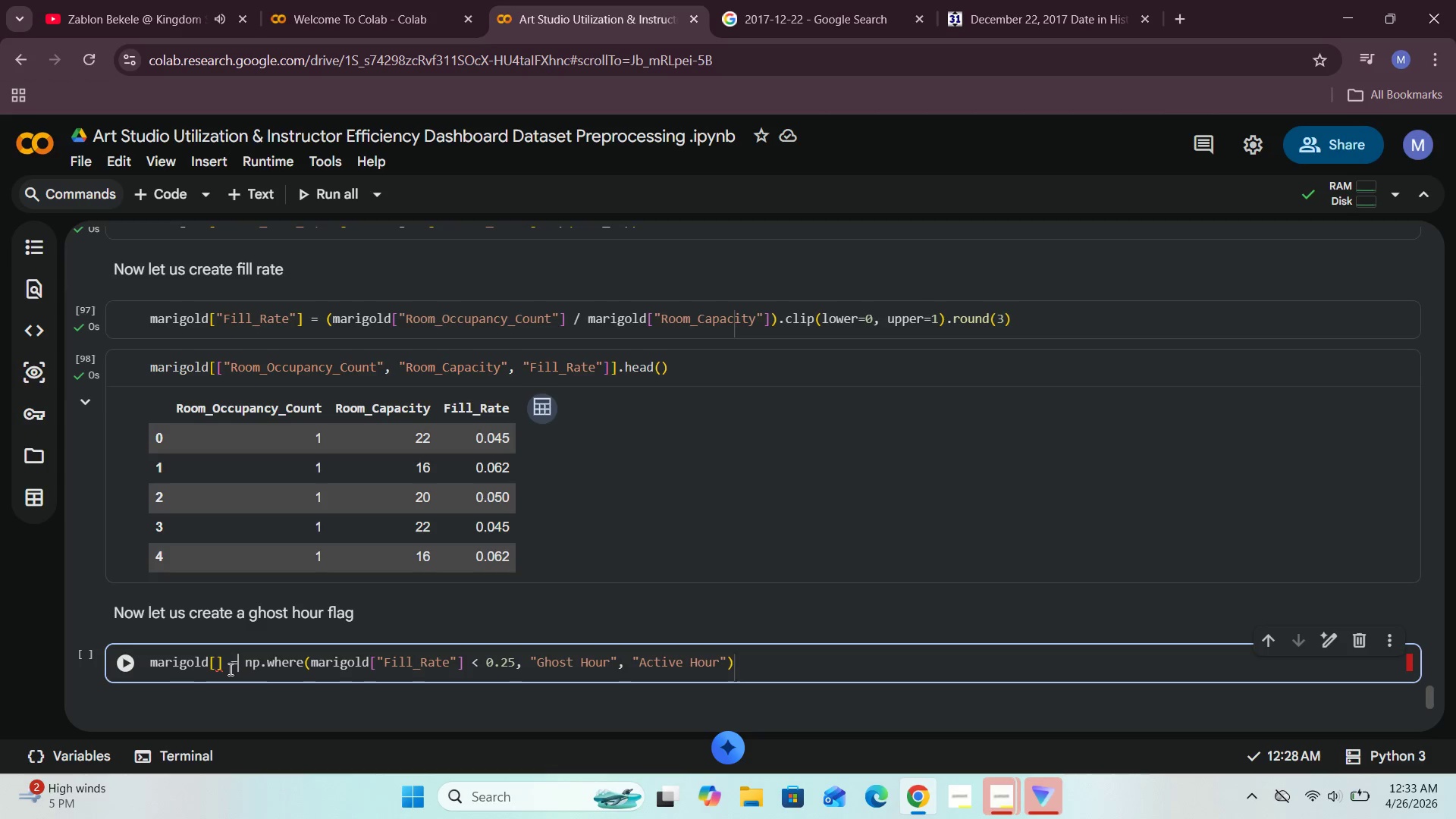 
key(ArrowLeft)
 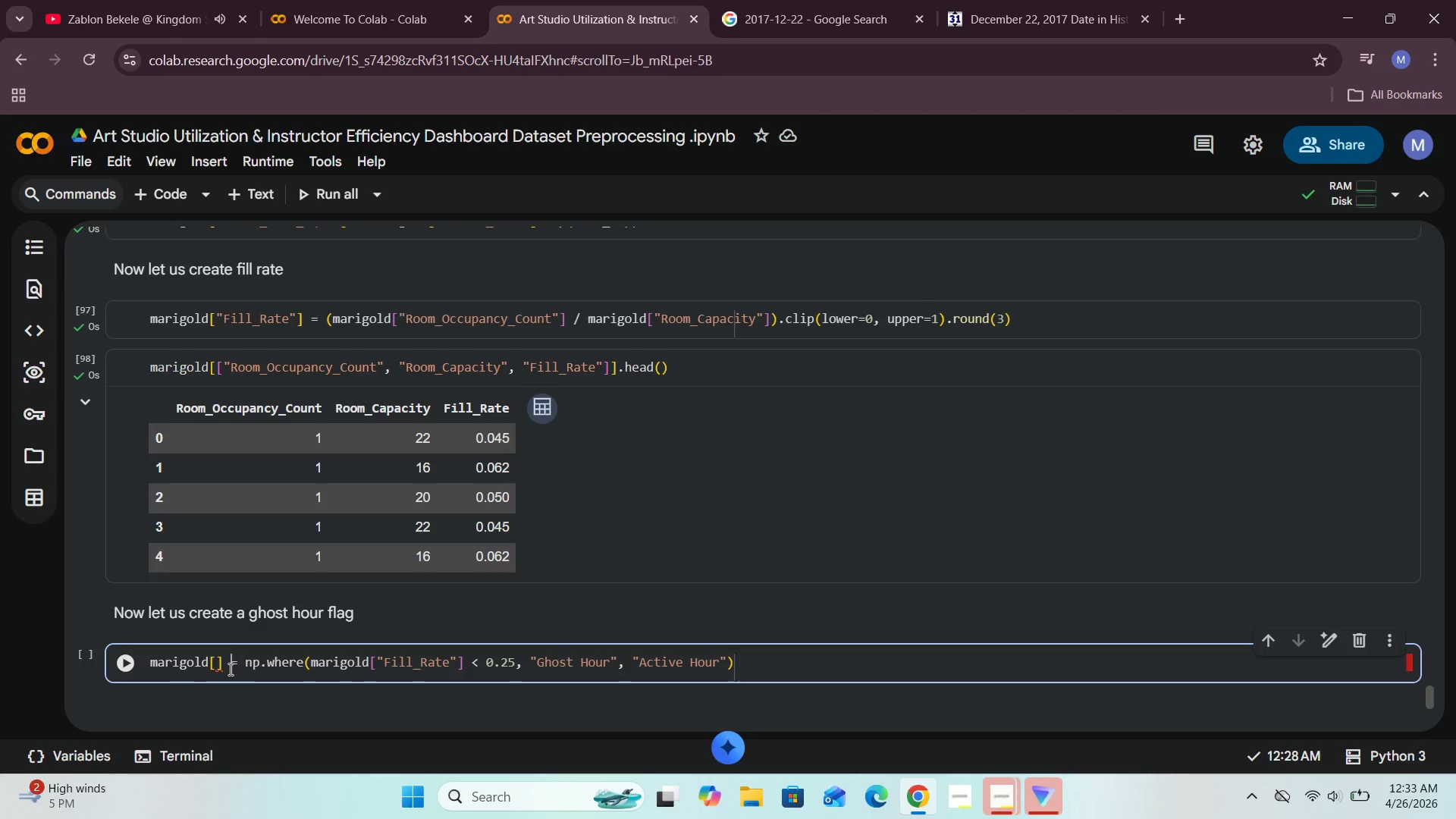 
key(ArrowLeft)
 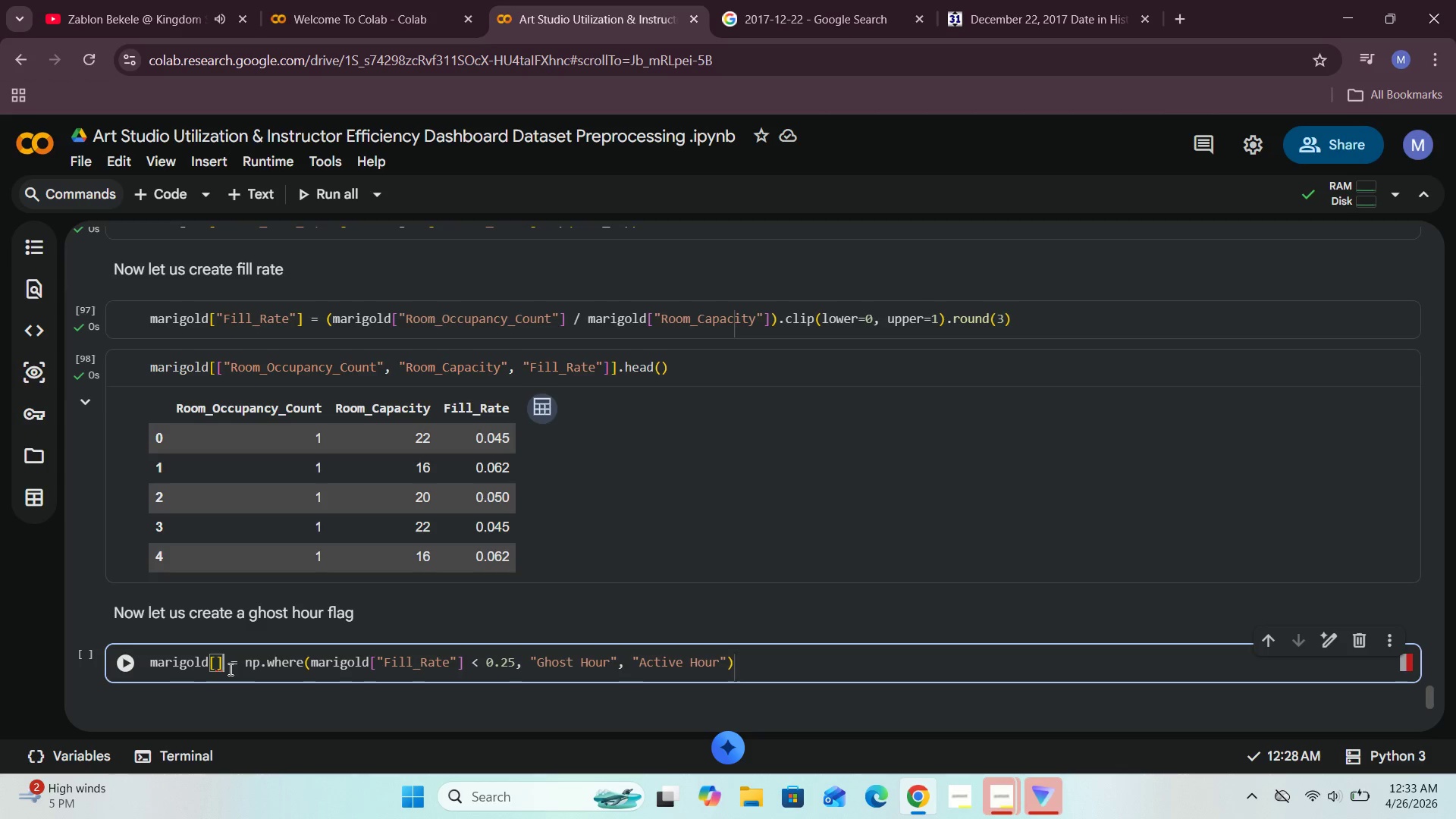 
key(ArrowLeft)
 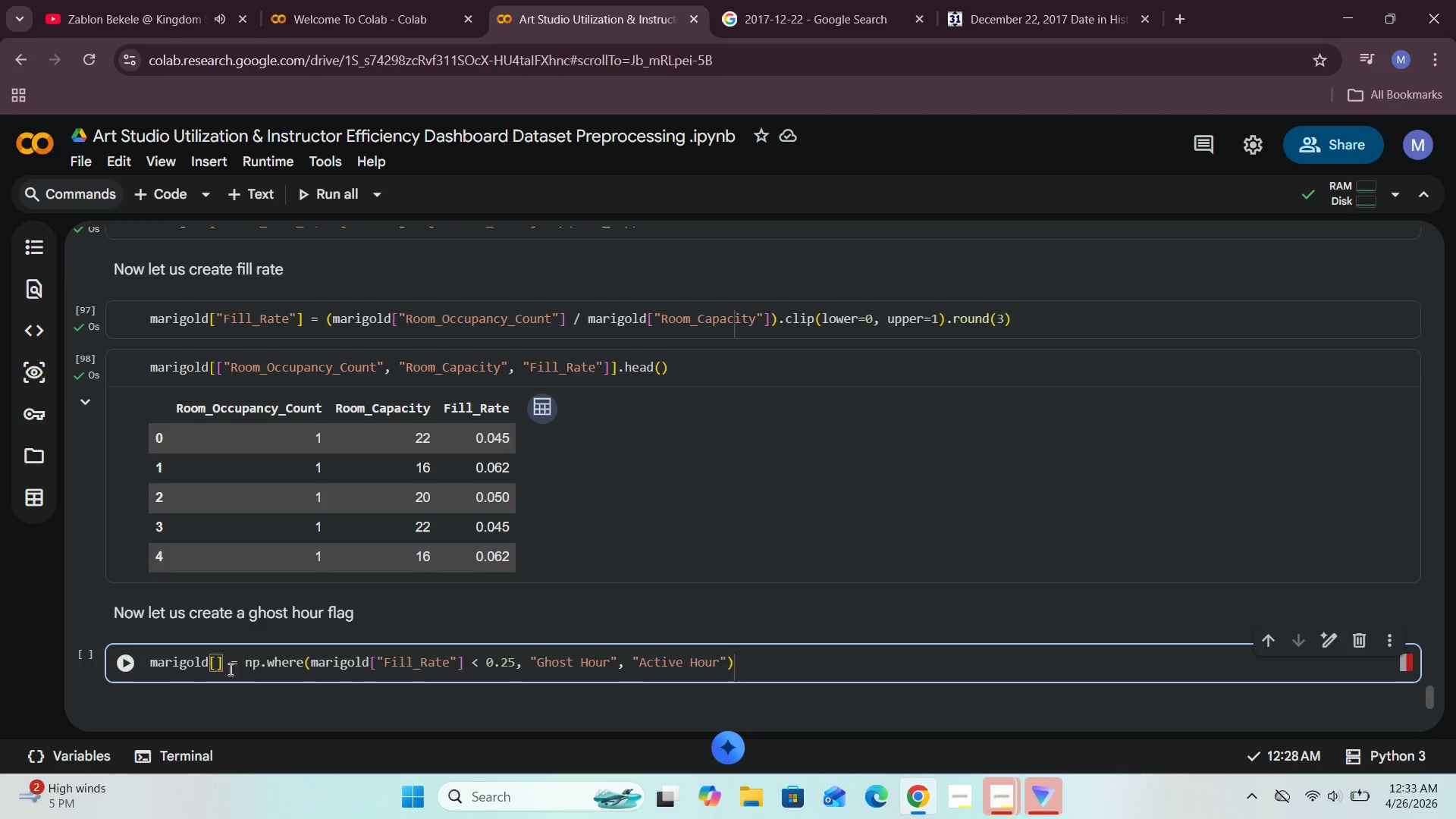 
wait(9.14)
 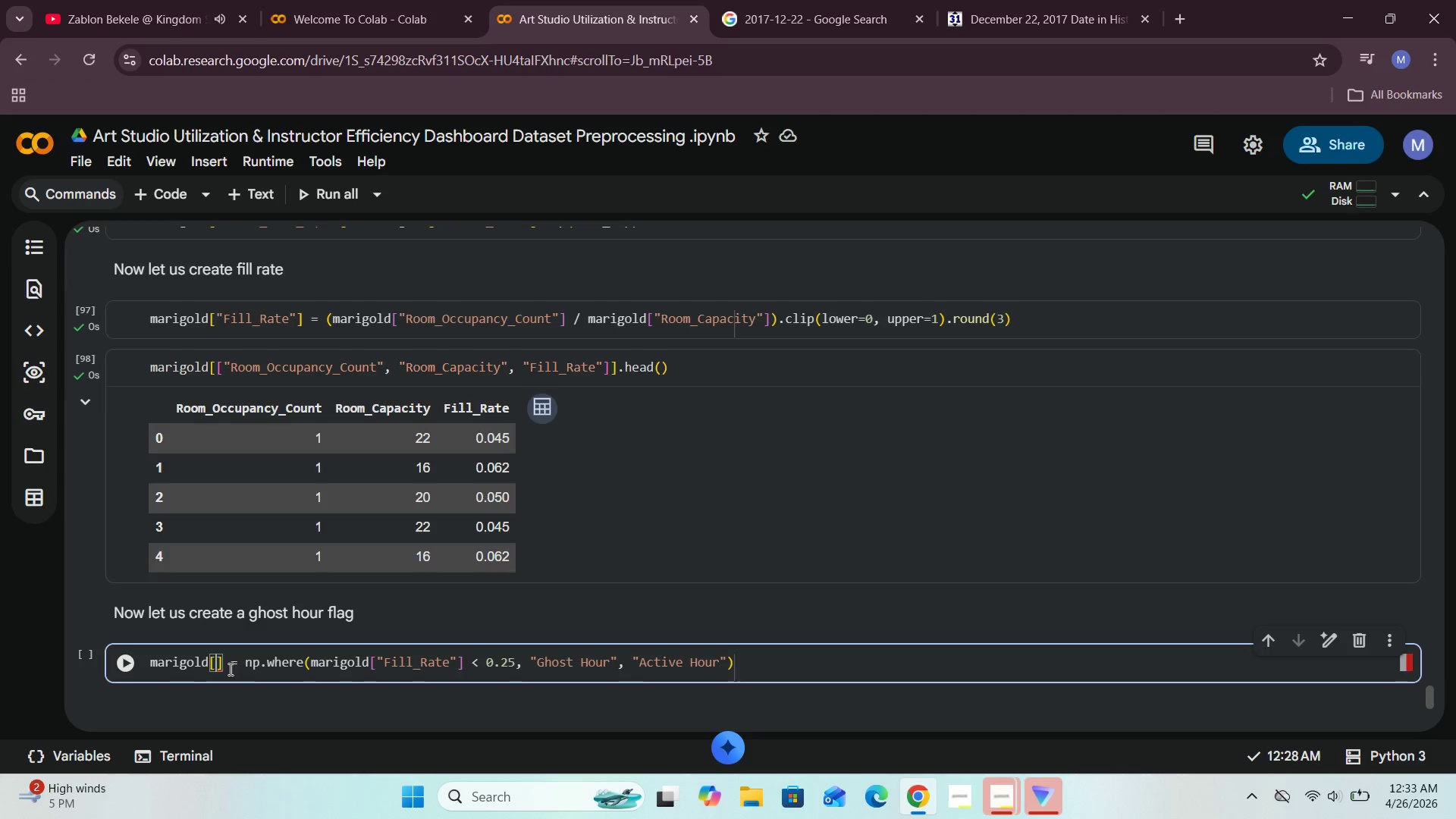 
type("Ghost_)
 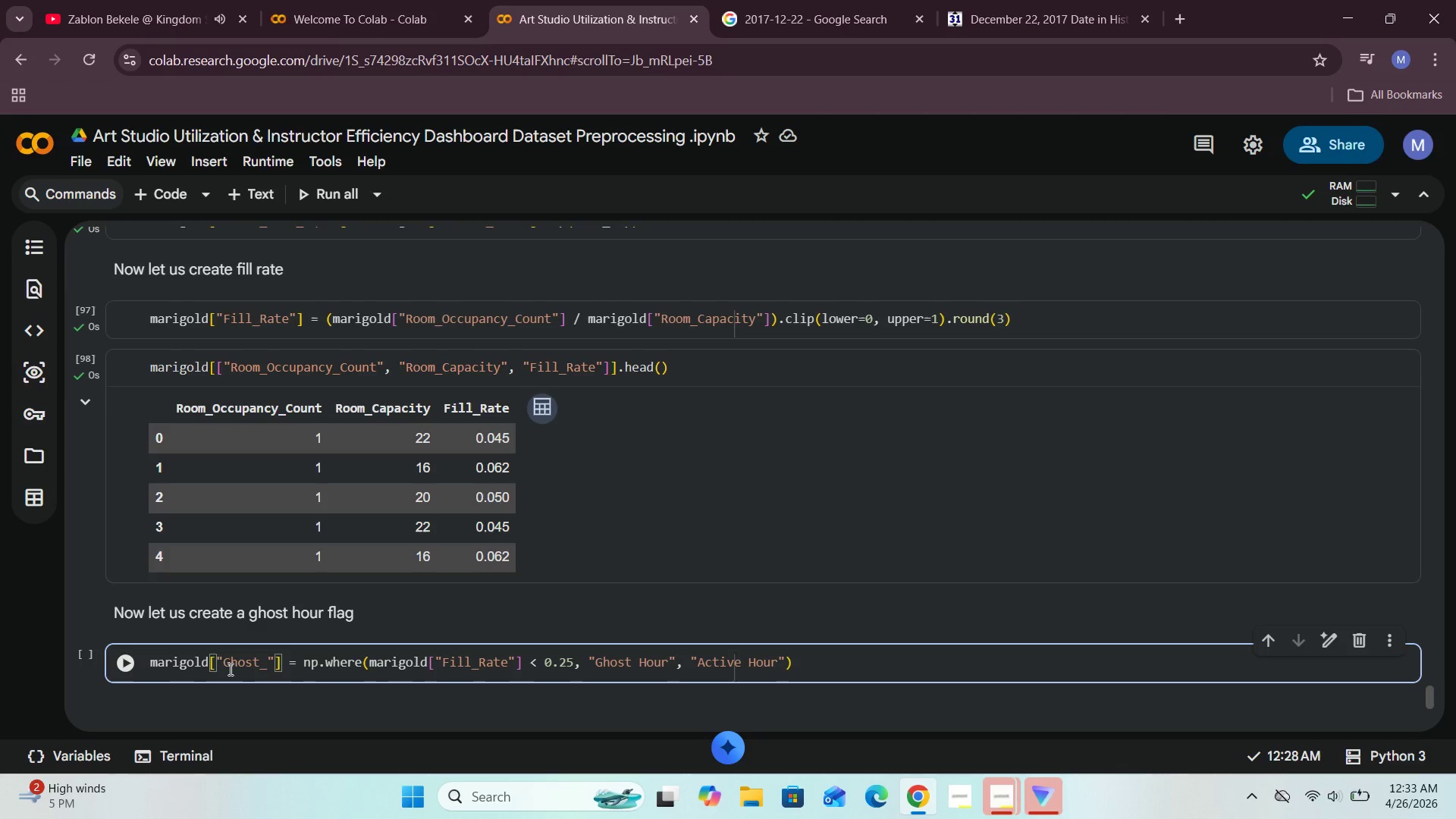 
wait(34.08)
 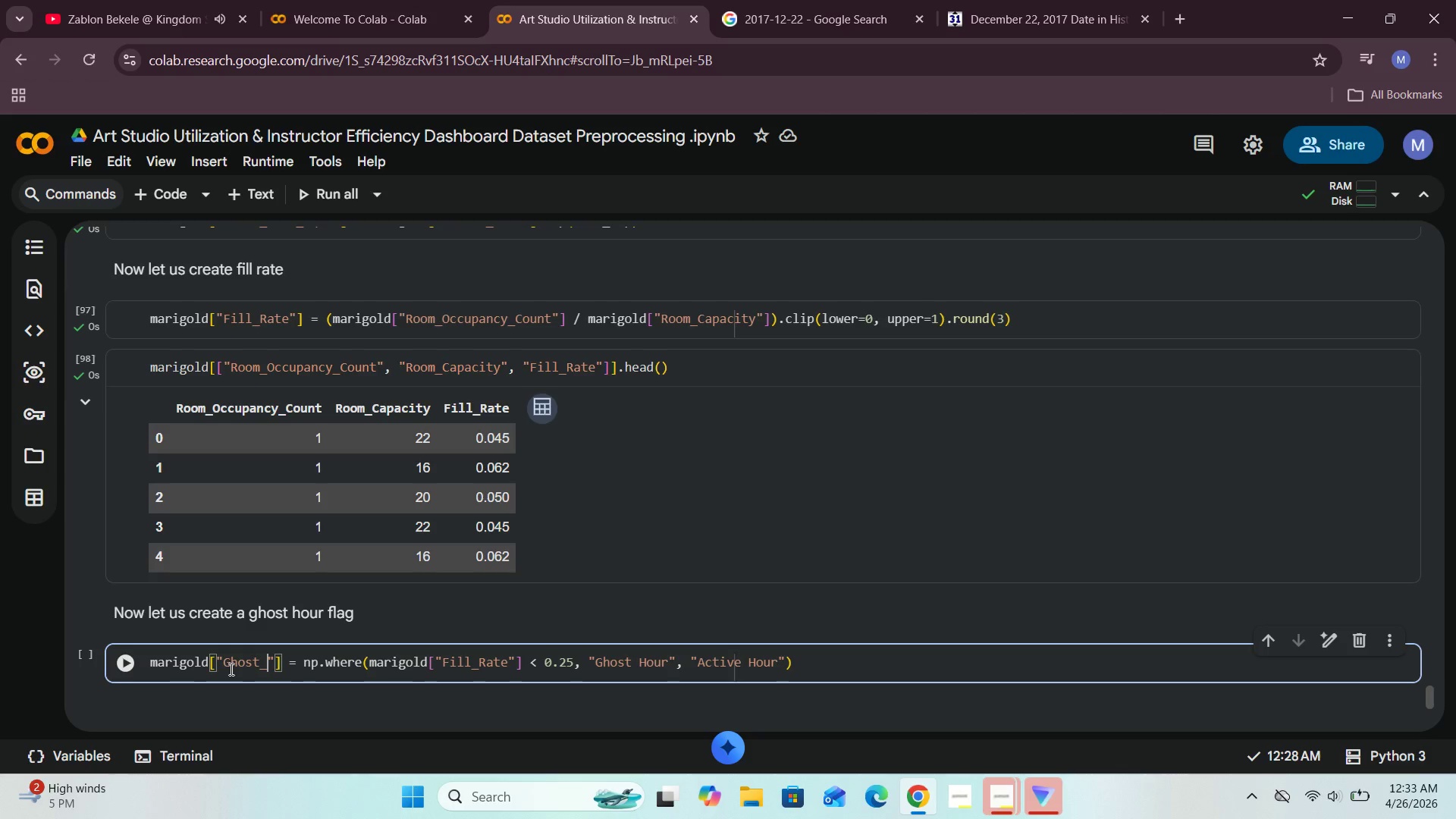 
type(Hour_Flag)
 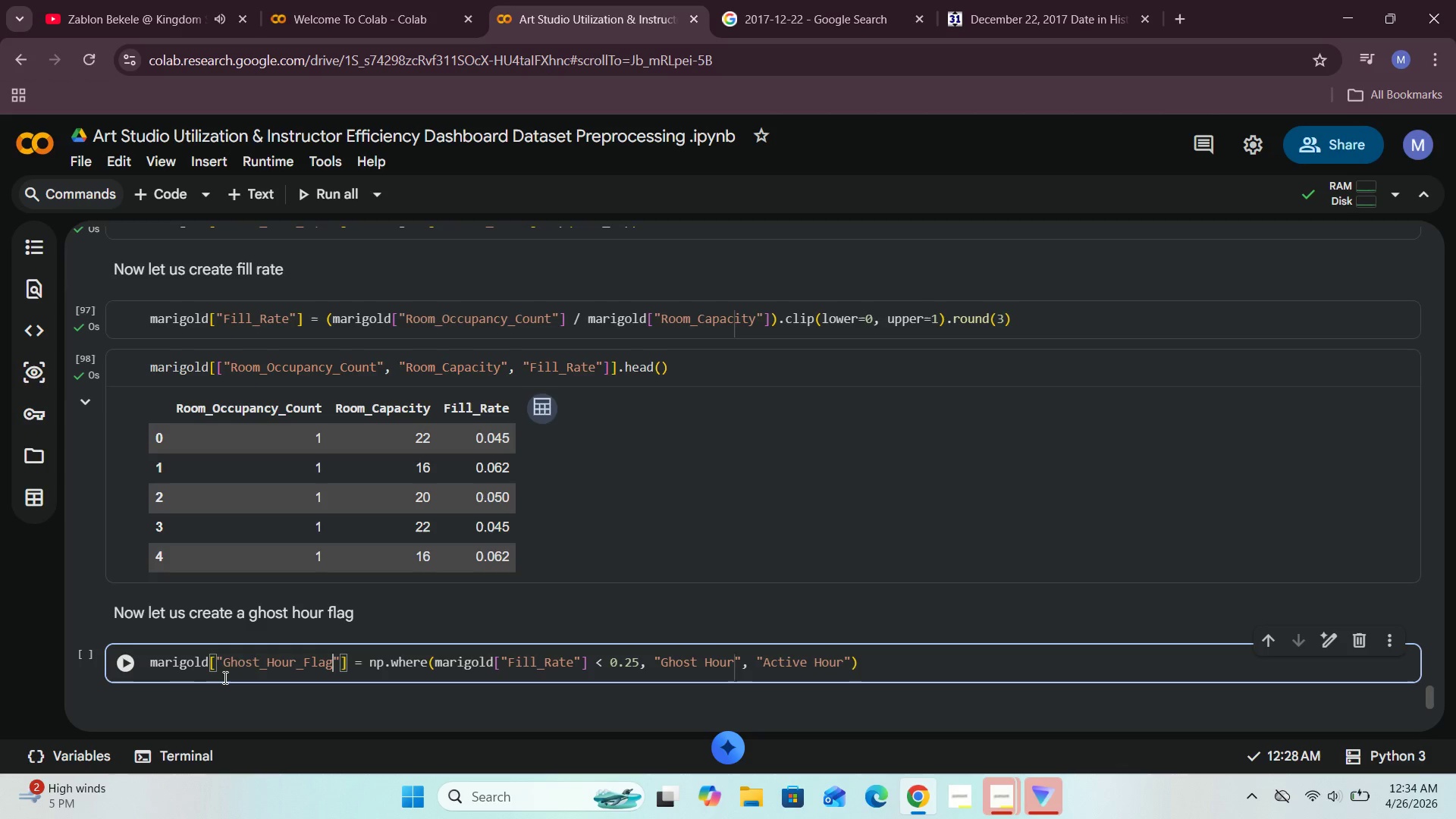 
left_click([124, 664])
 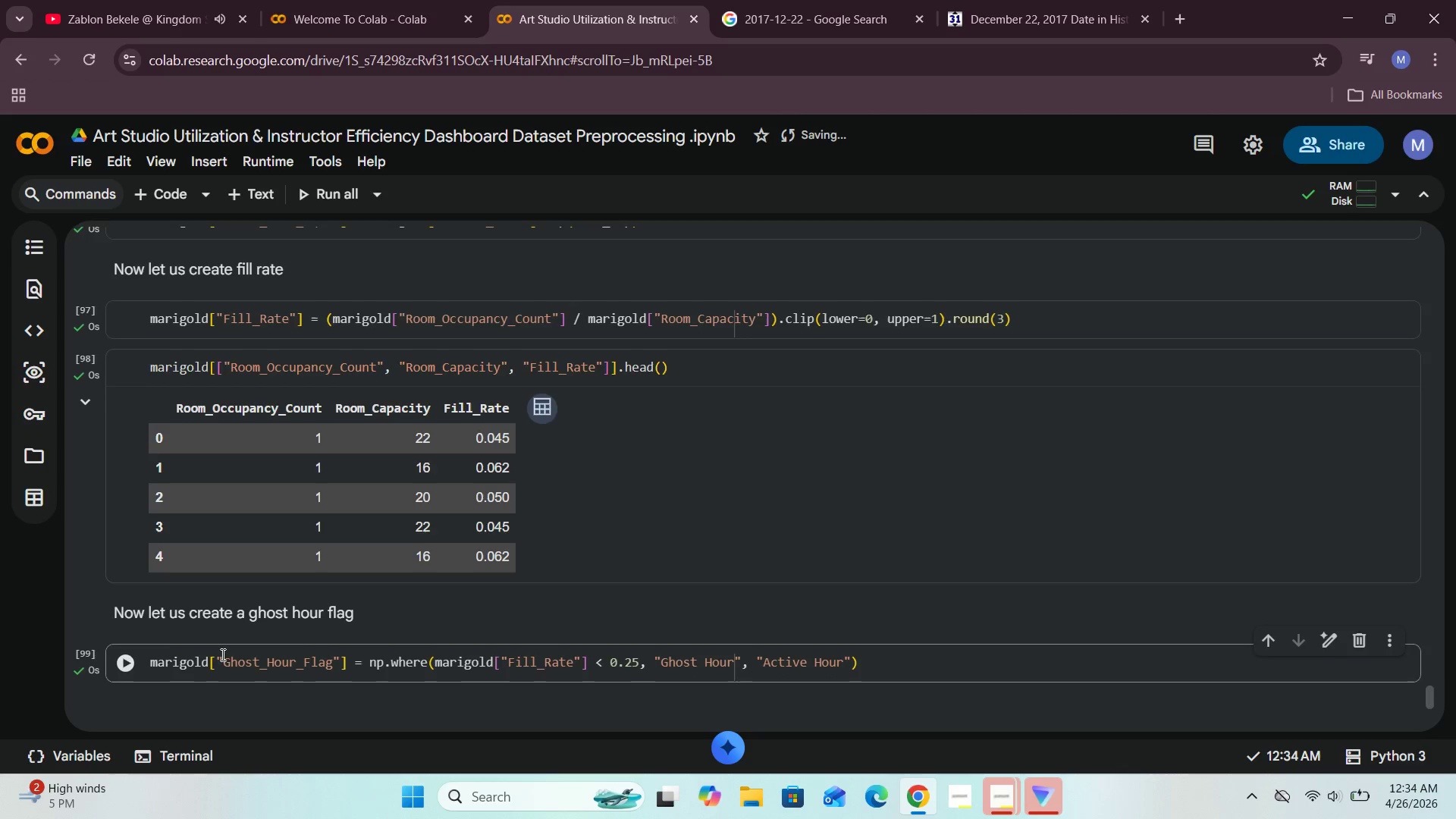 
scroll: coordinate [221, 654], scroll_direction: down, amount: 1.0
 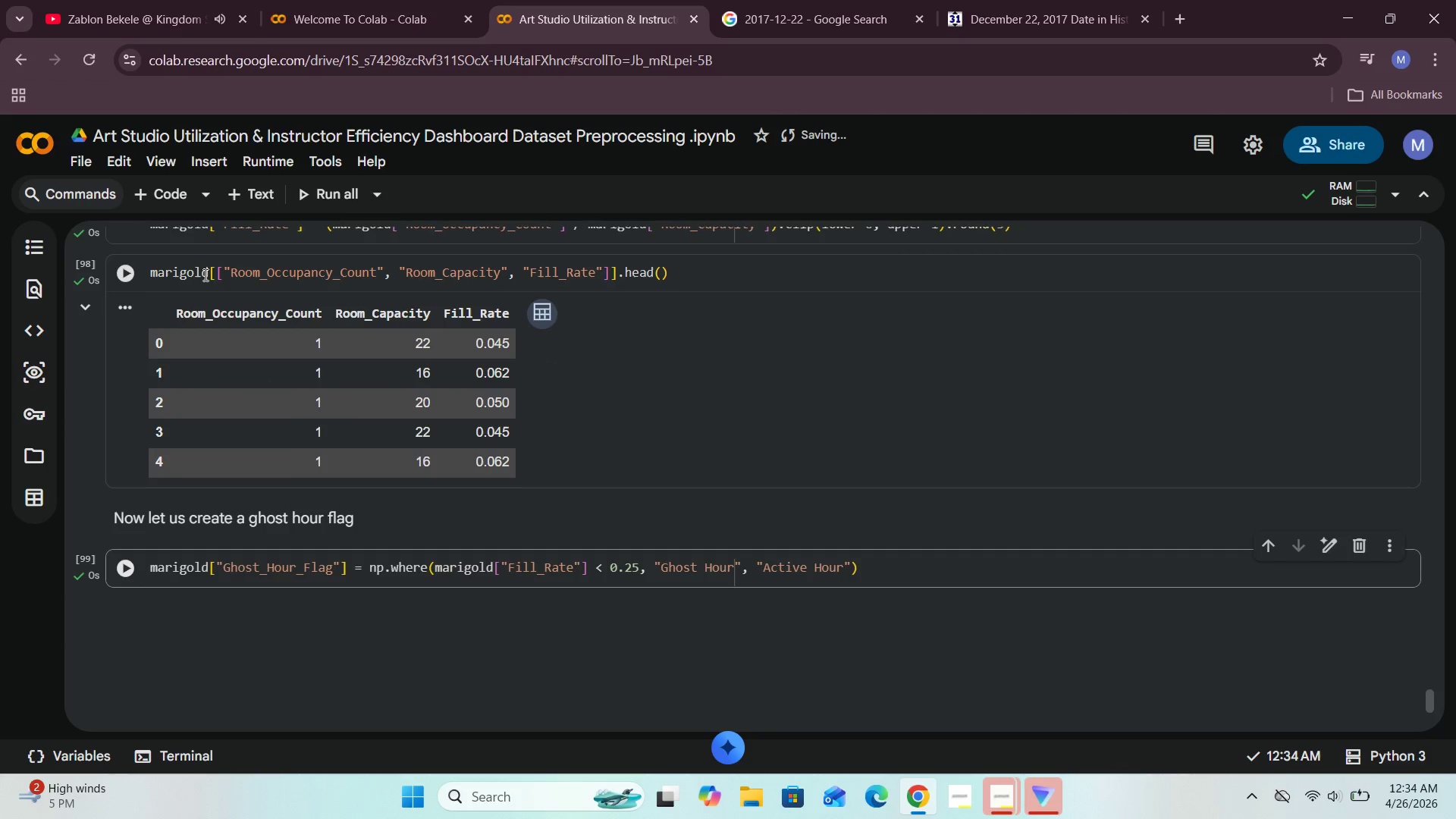 
left_click([175, 194])
 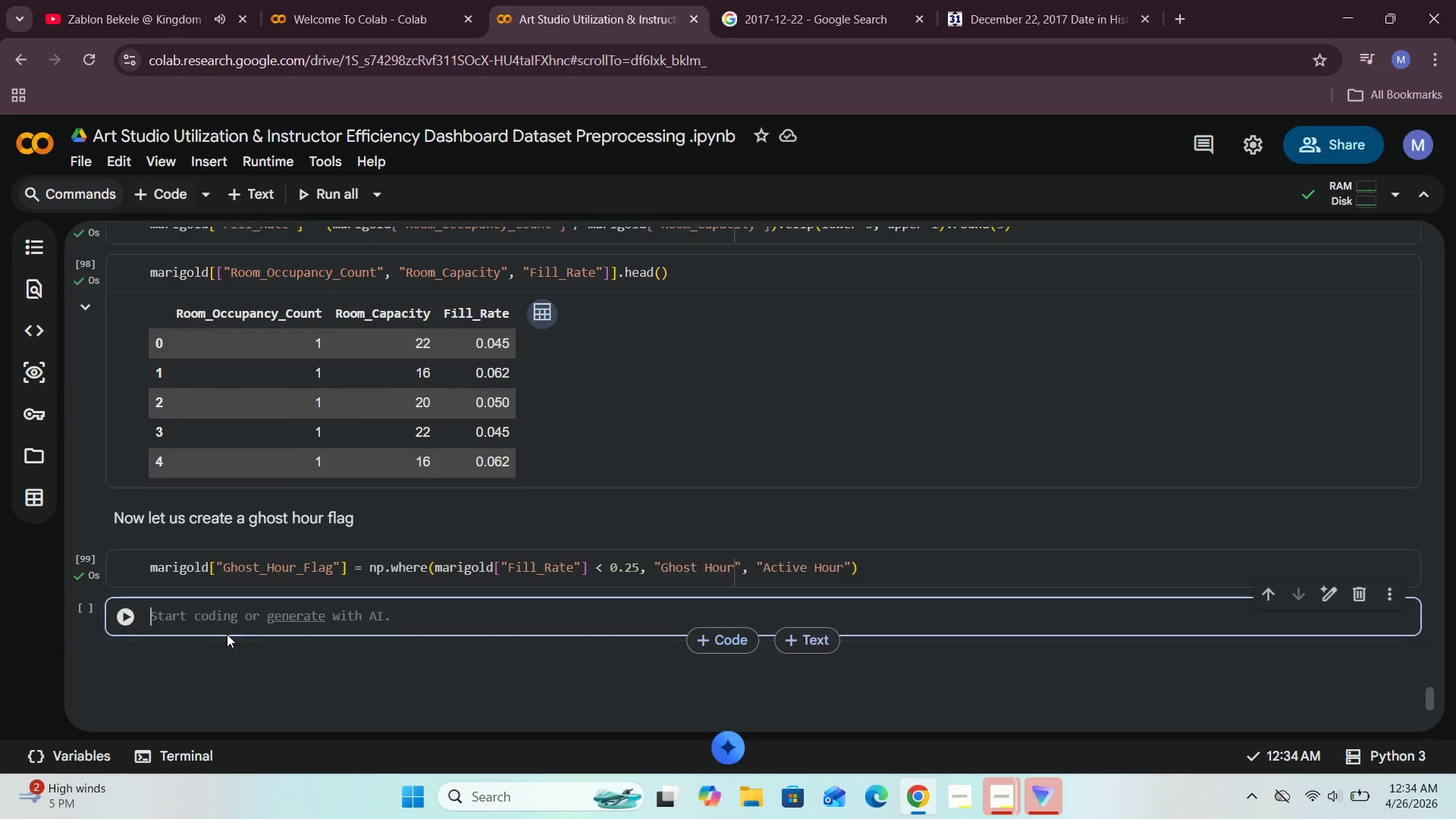 
left_click([223, 622])
 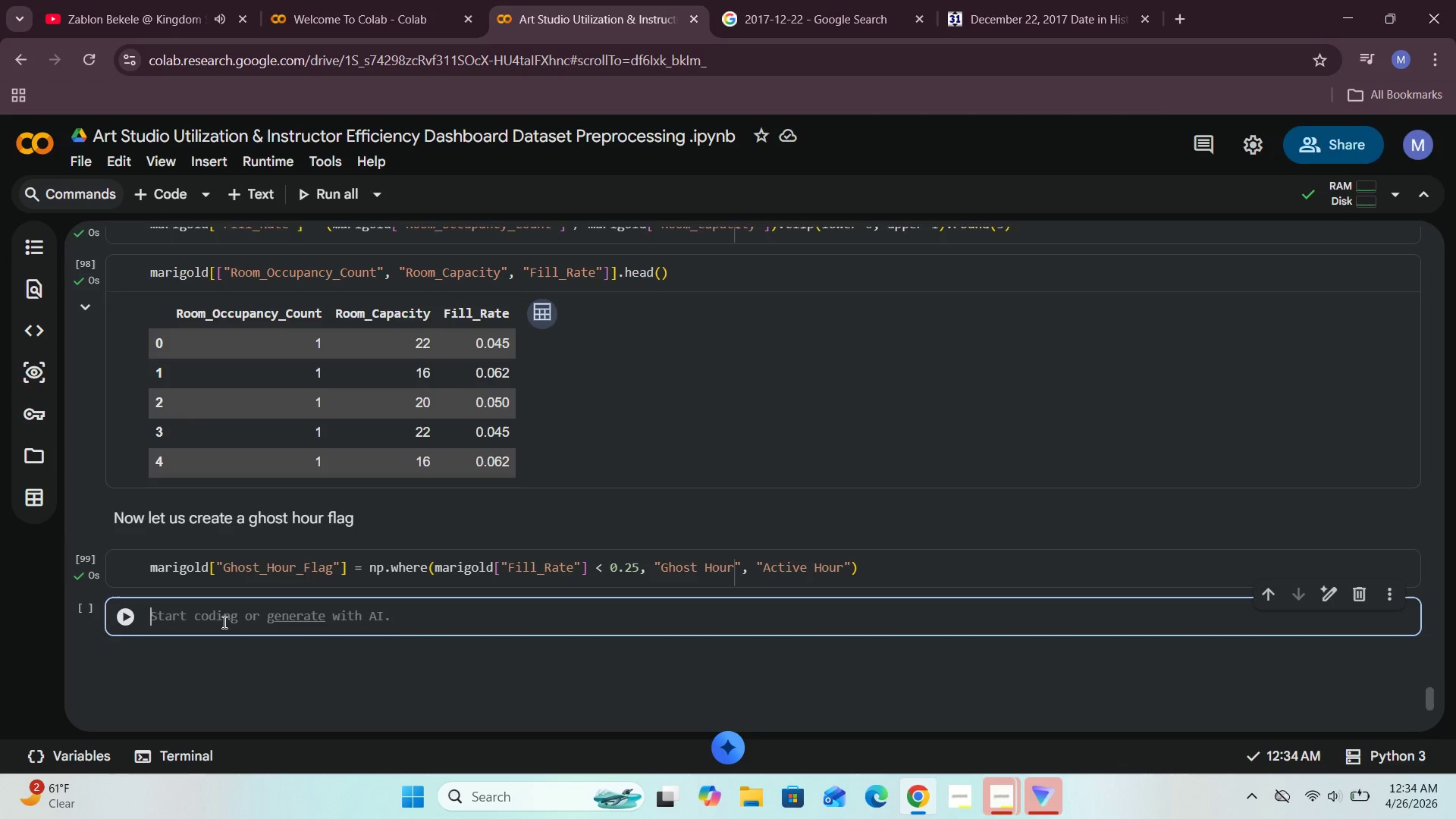 
type(marigold[)
 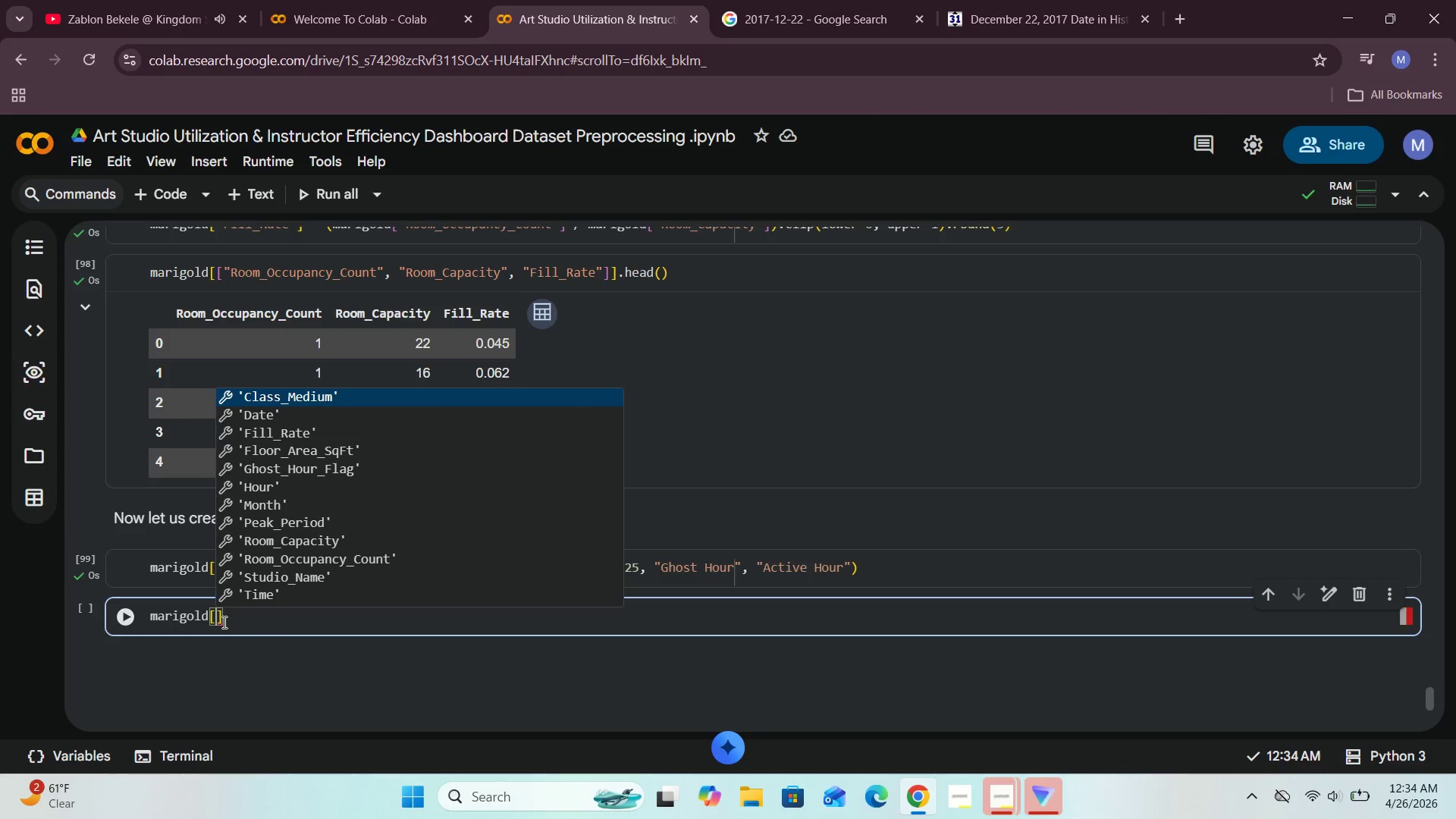 
type("Ghost_Hour_Flag)
 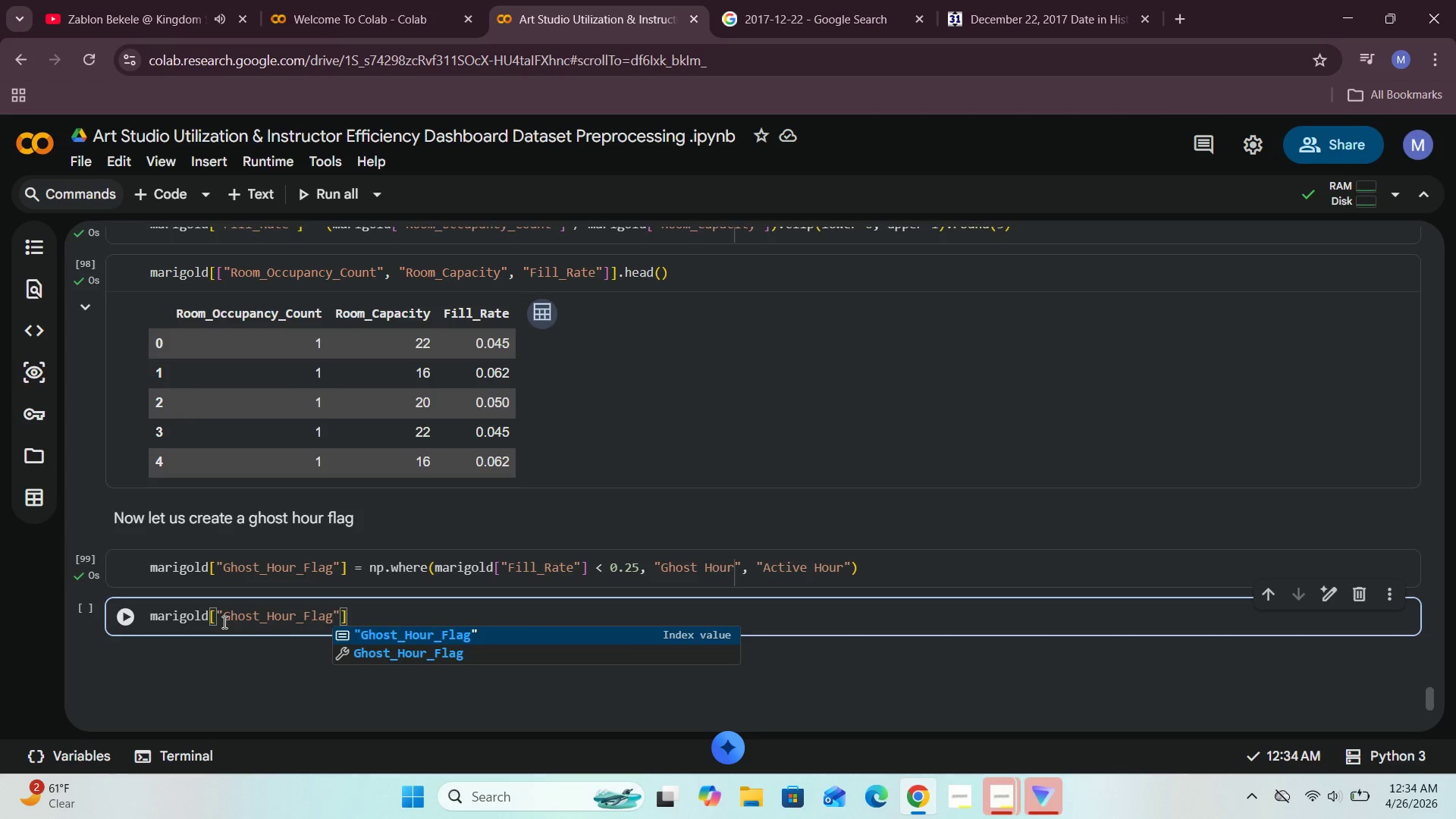 
key(ArrowRight)
 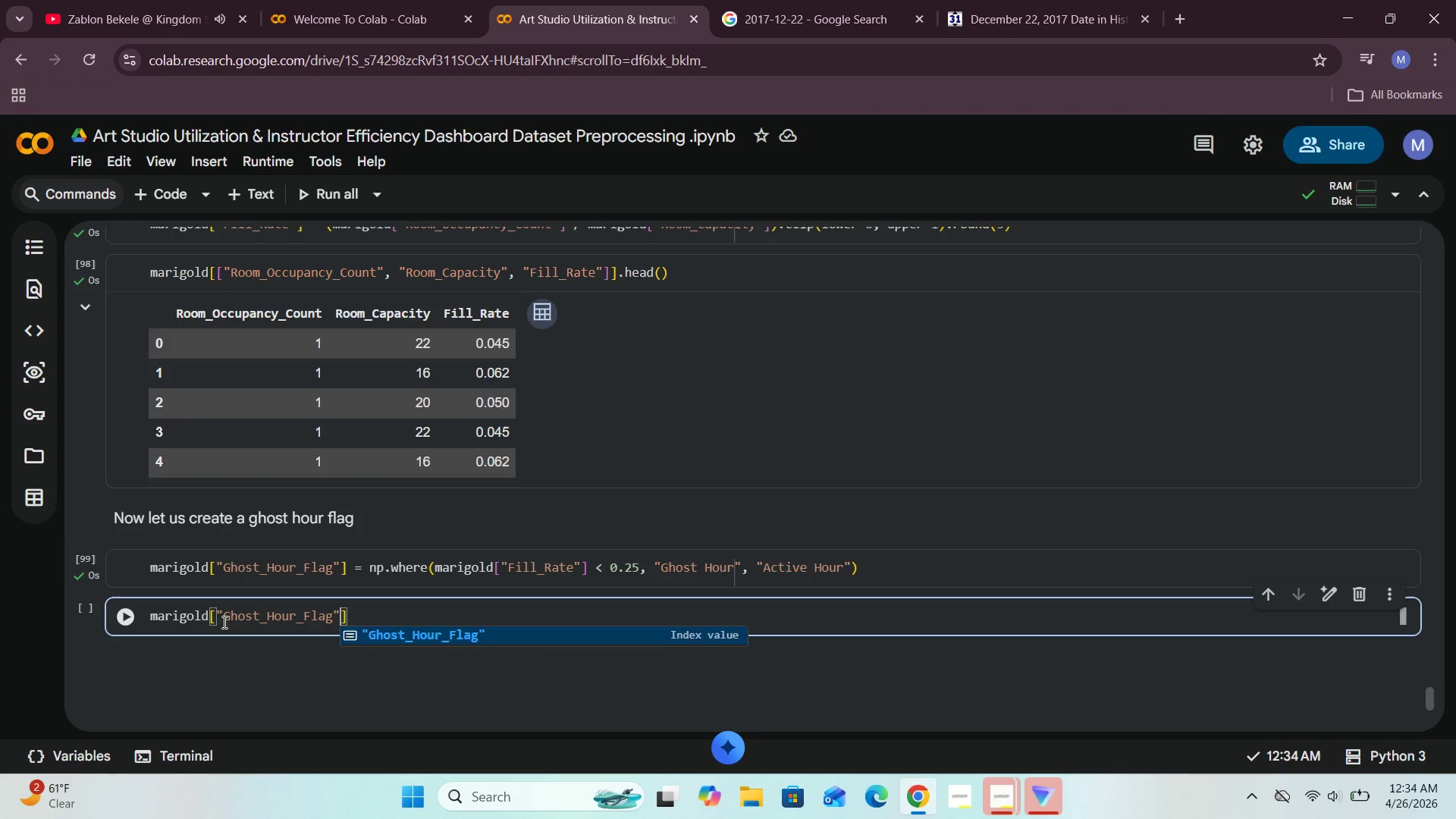 
key(ArrowRight)
 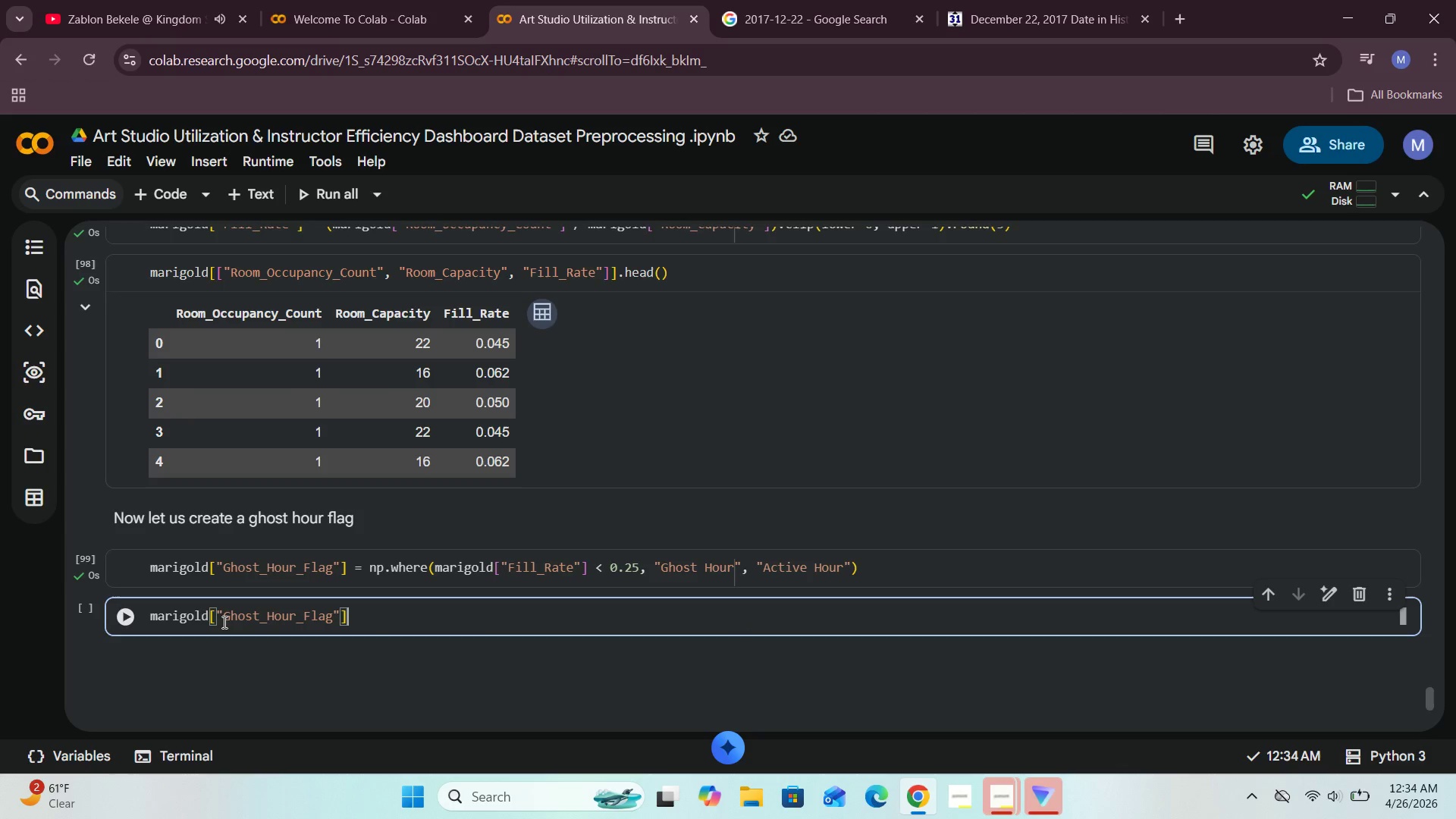 
key(ArrowRight)
 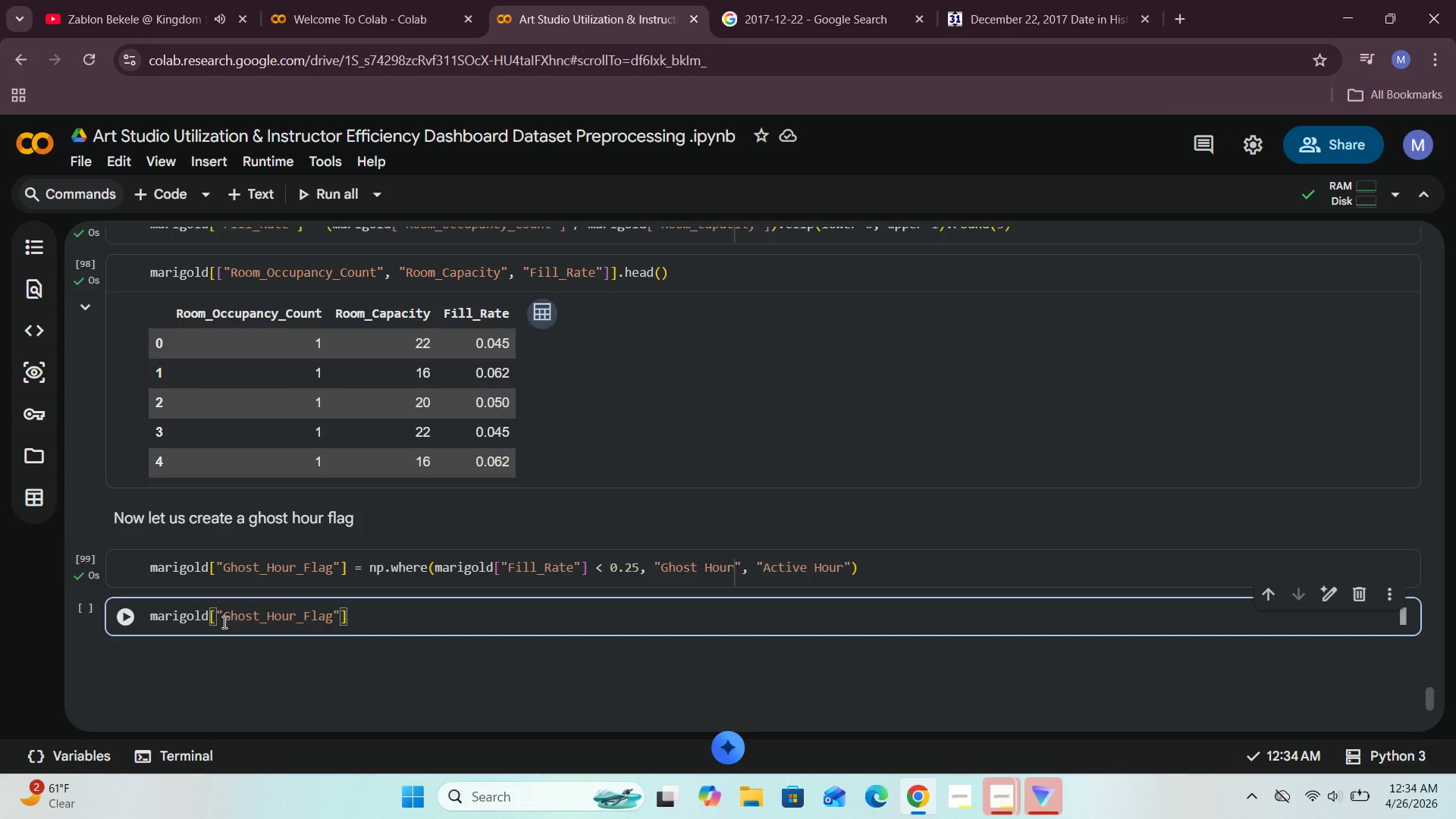 
type(.Va)
key(Backspace)
key(Backspace)
type(value_counts()
 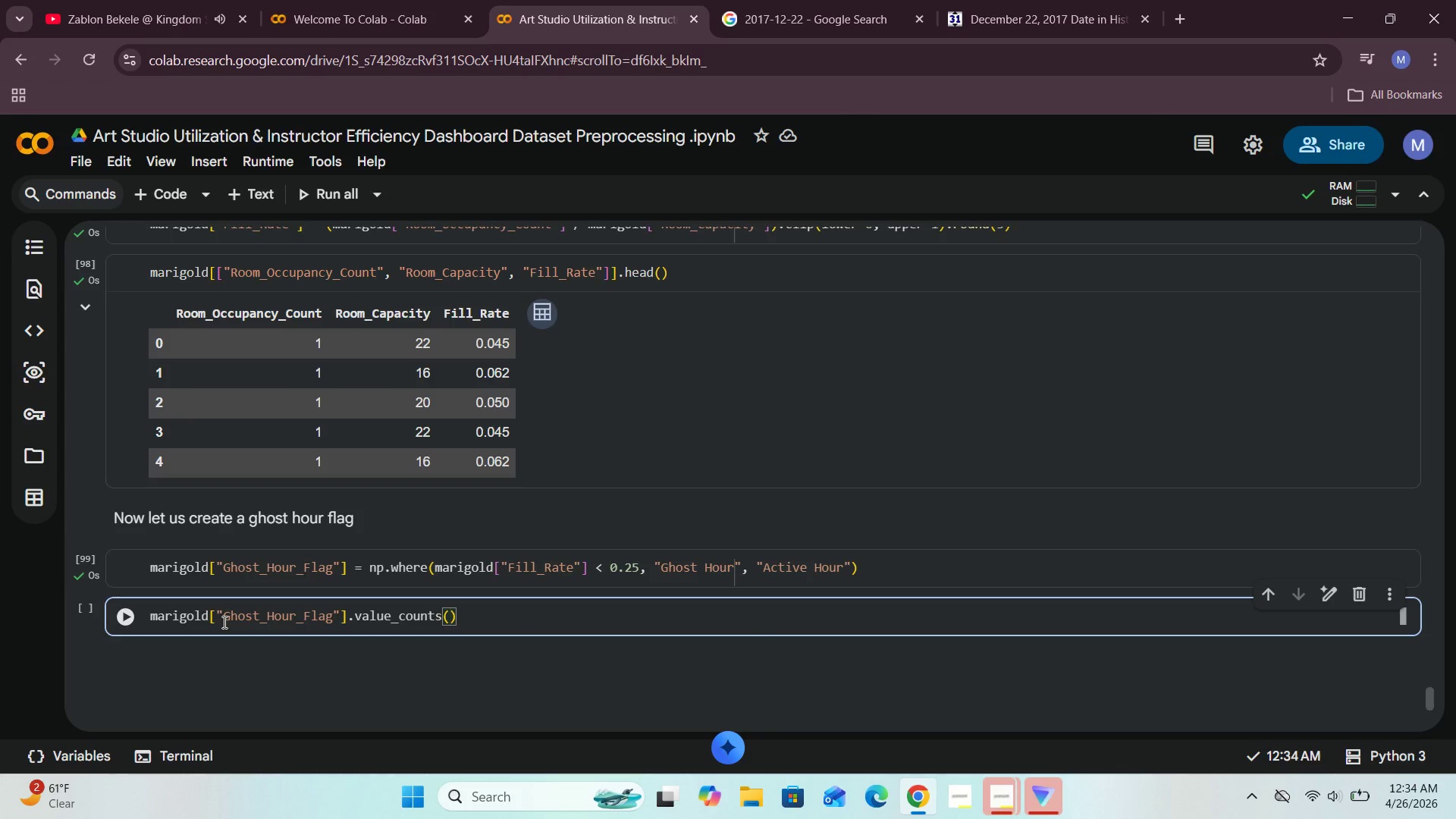 
left_click([127, 613])
 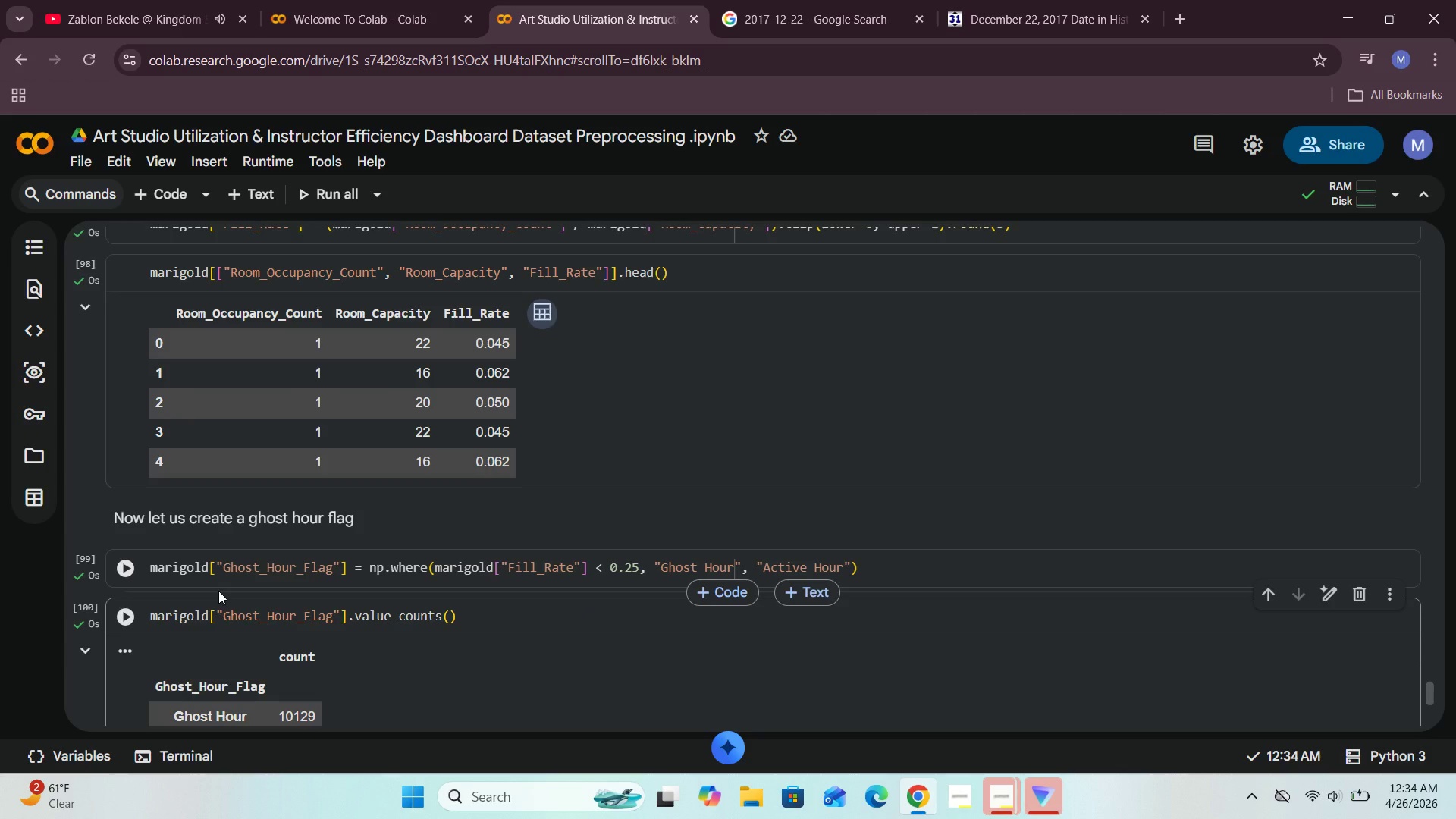 
scroll: coordinate [218, 591], scroll_direction: down, amount: 3.0
 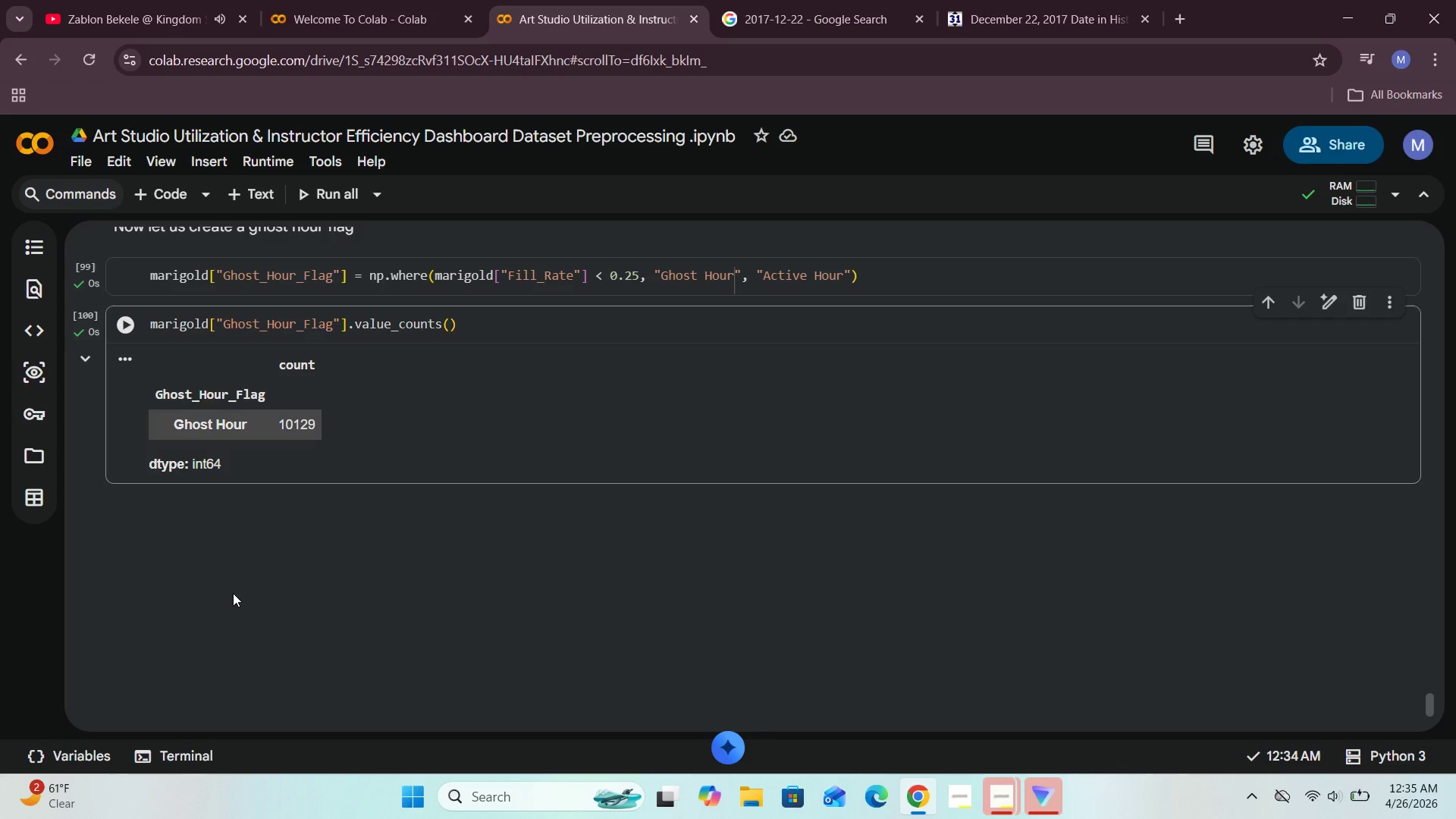 
wait(16.0)
 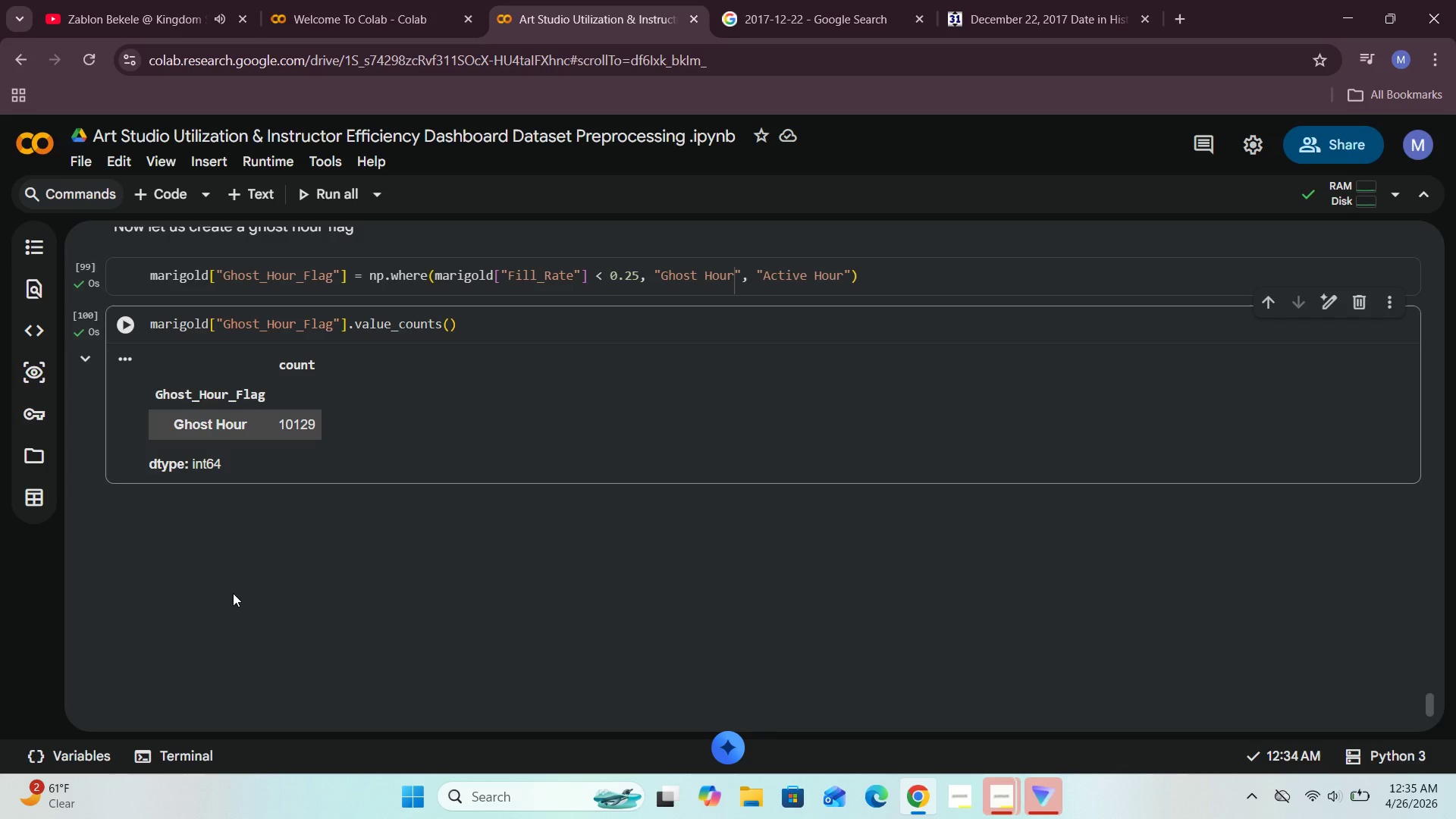 
left_click([1009, 717])